 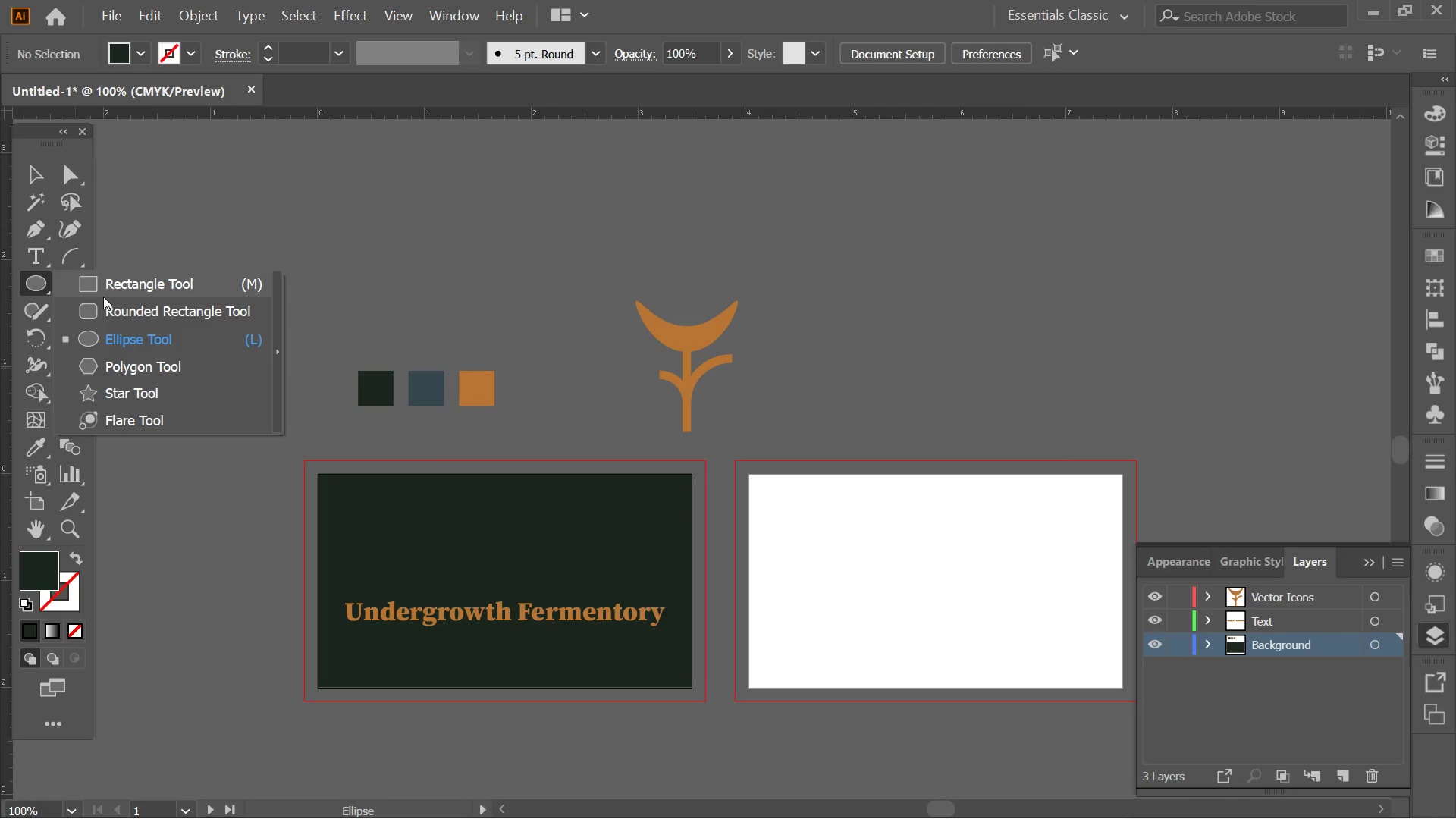 
left_click([103, 297])
 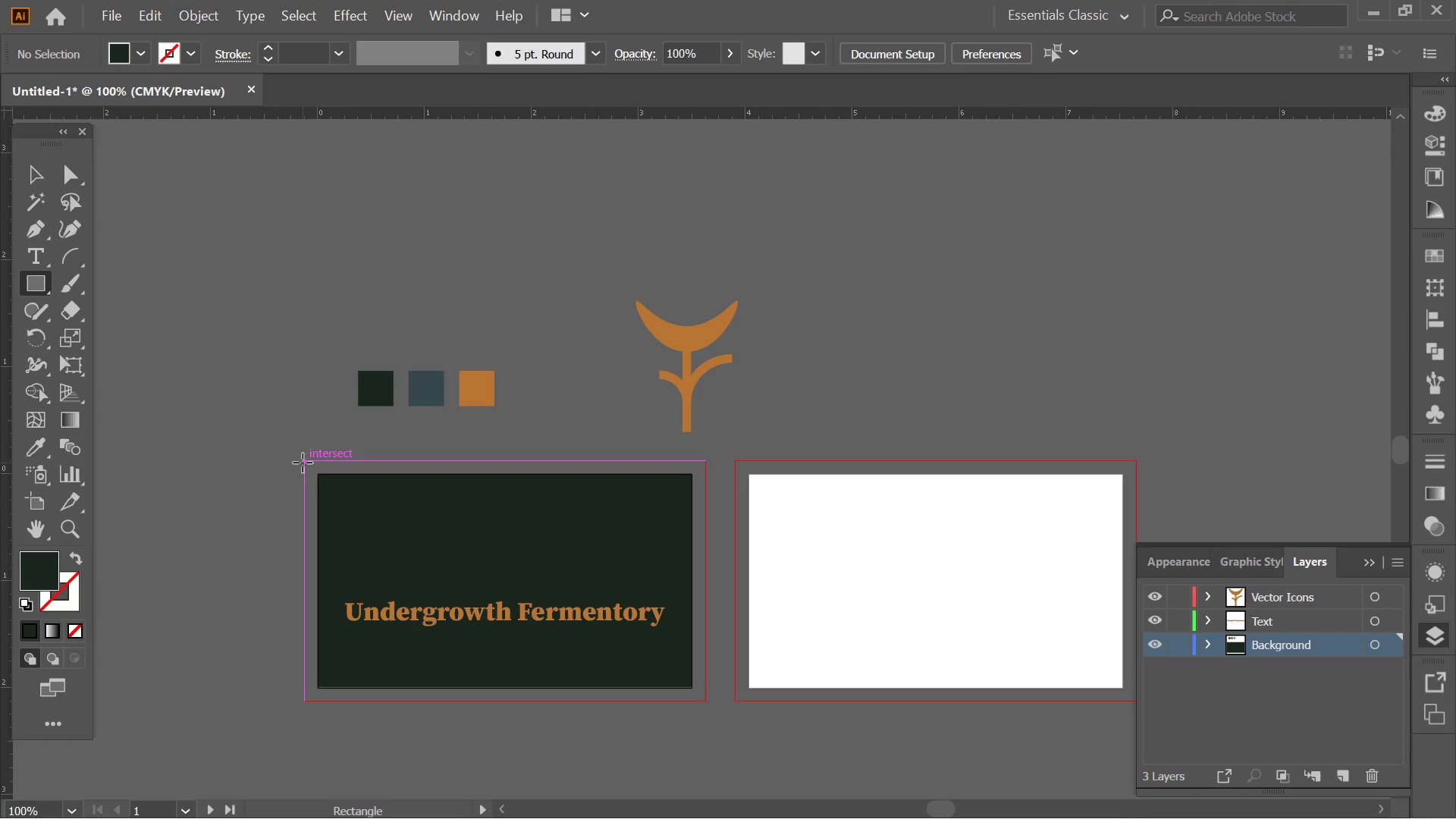 
left_click_drag(start_coordinate=[303, 460], to_coordinate=[311, 478])
 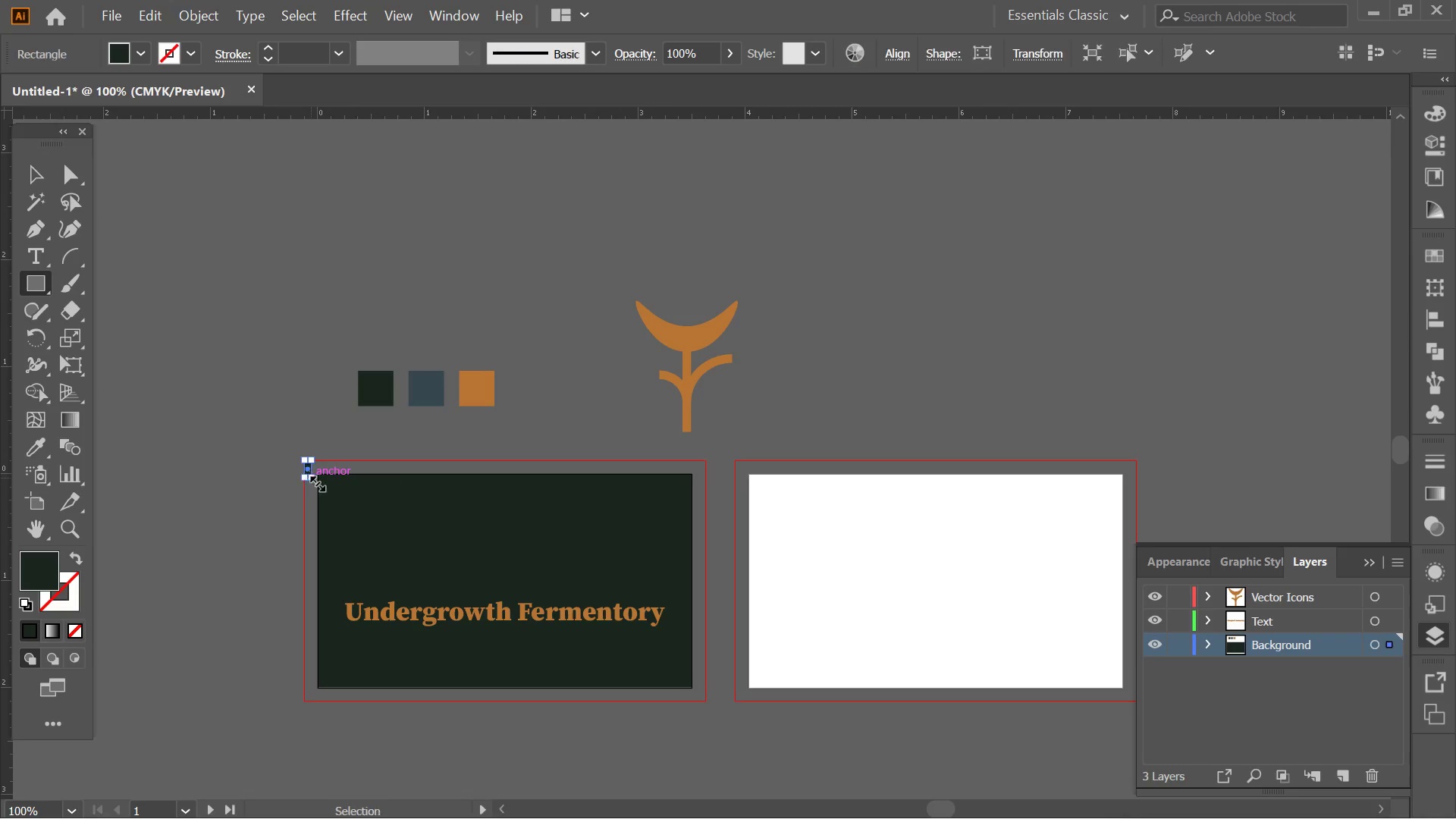 
key(Control+ControlLeft)
 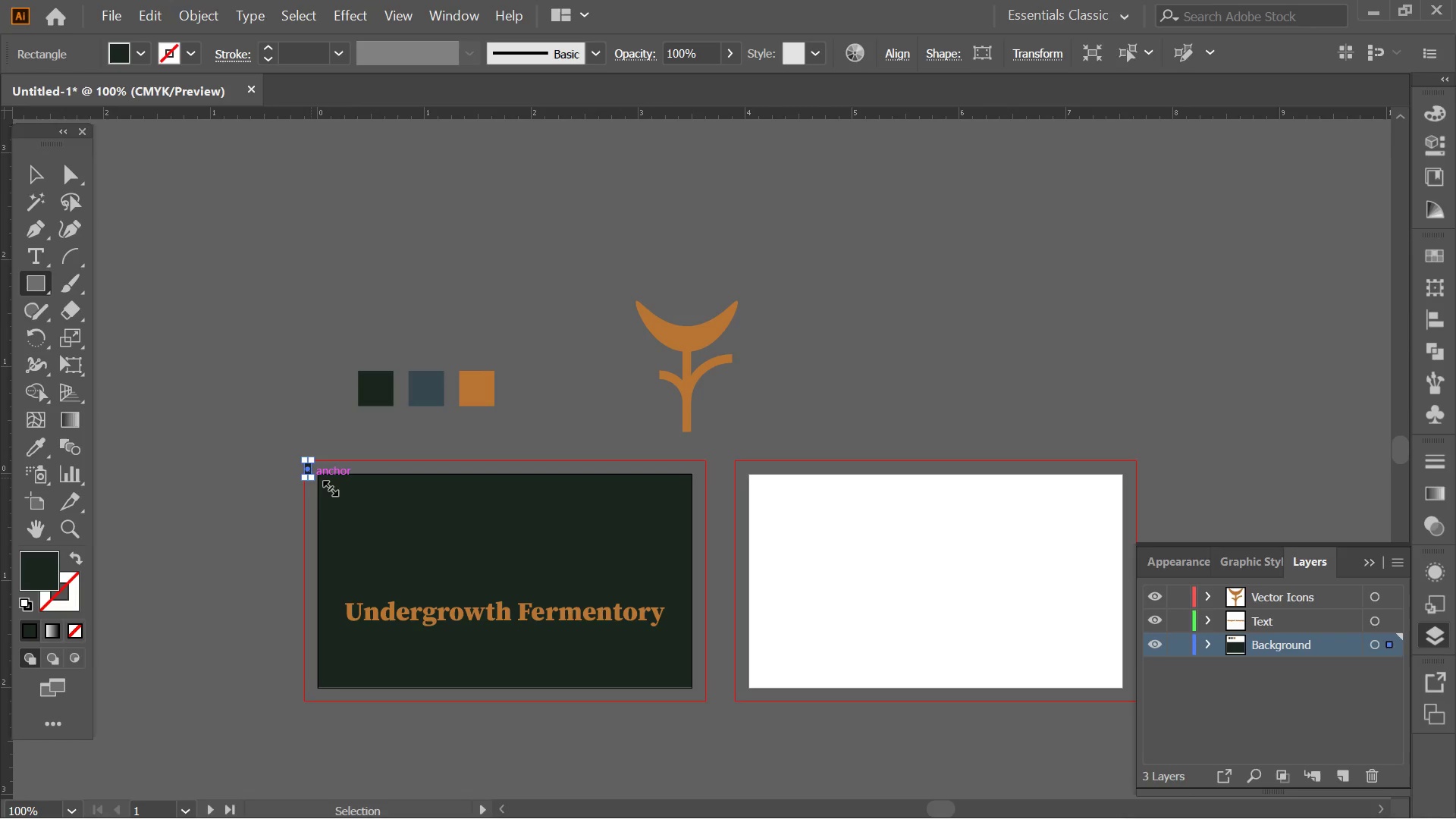 
key(Control+Z)
 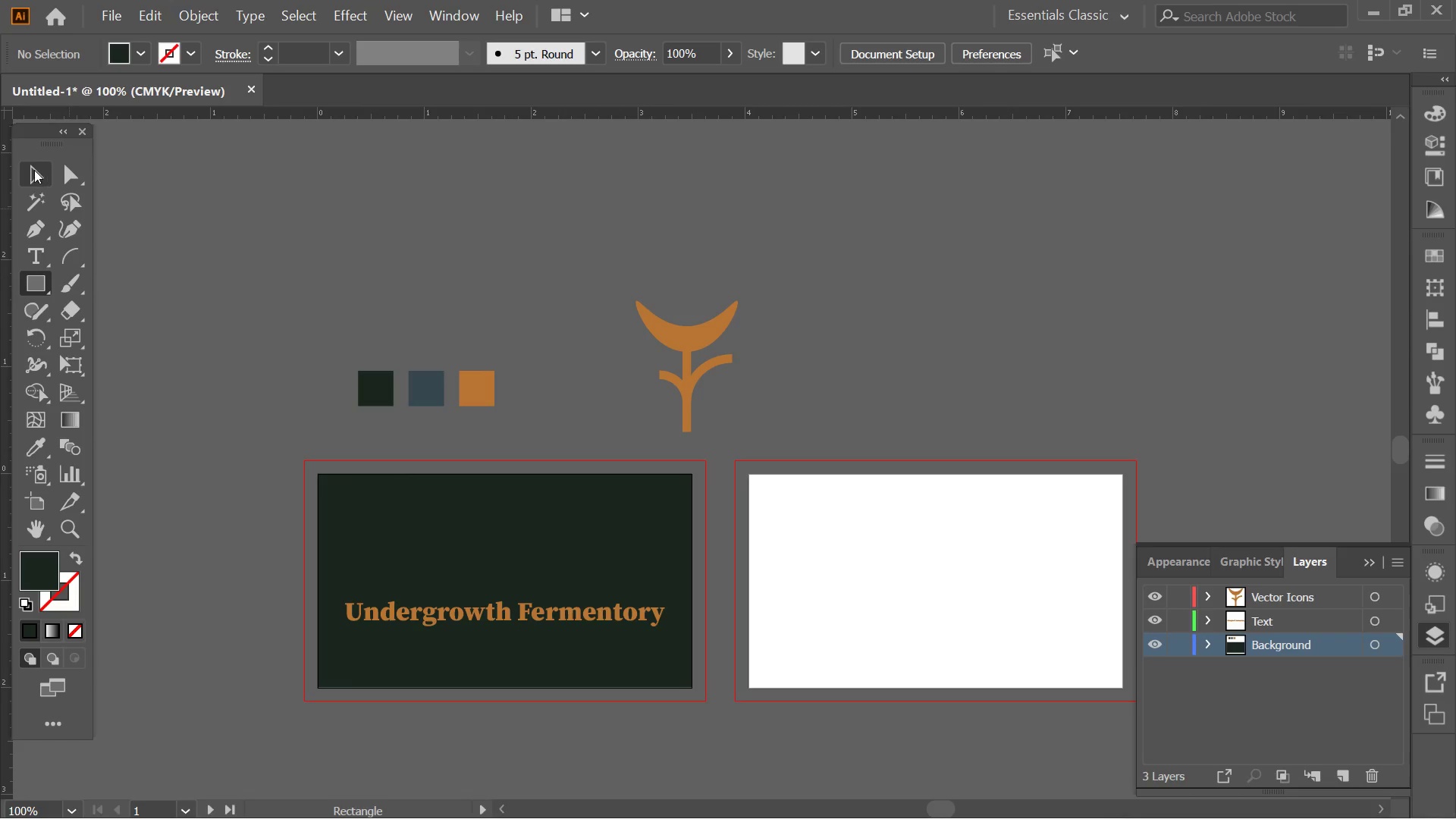 
double_click([170, 2])
 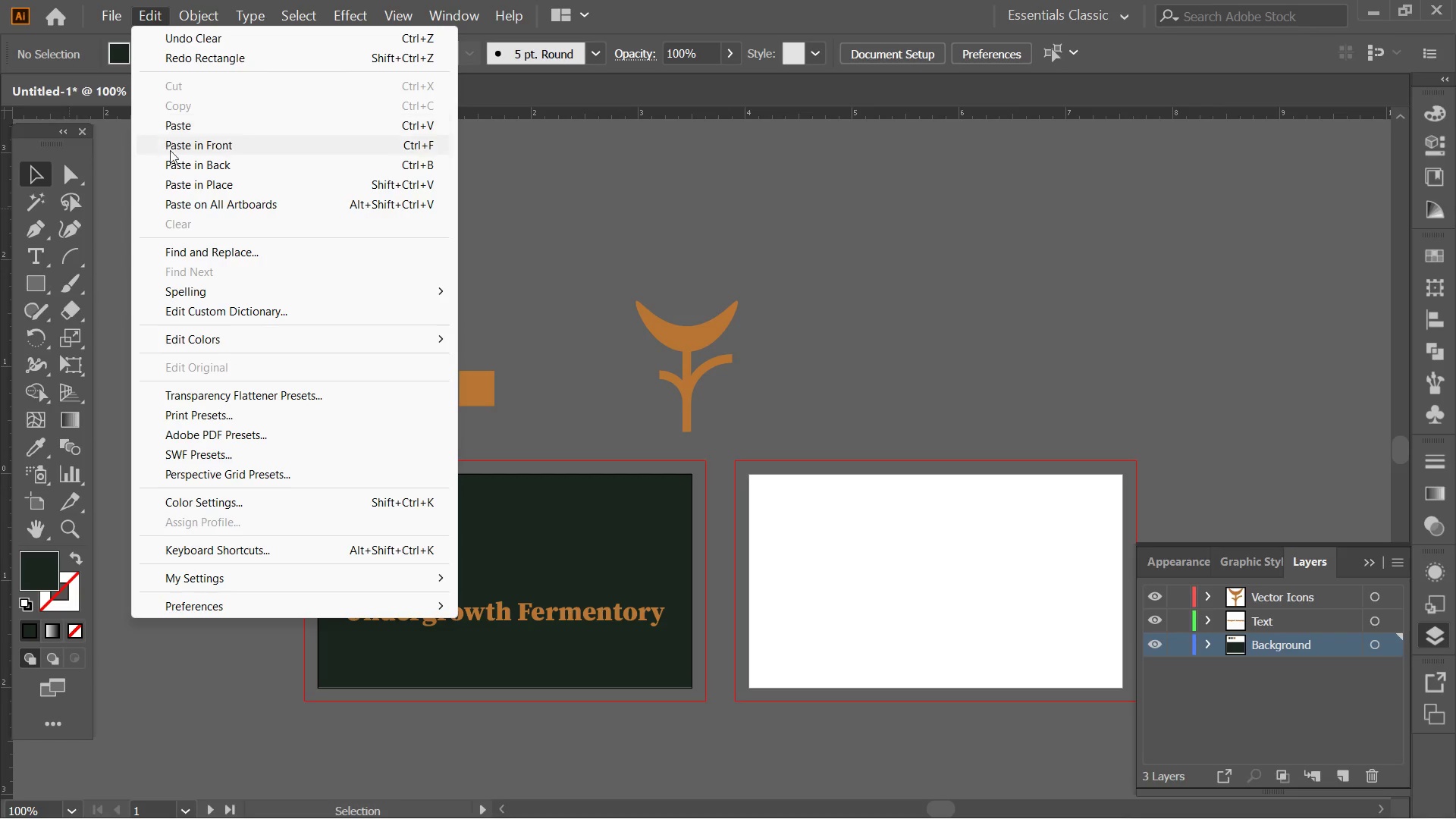 
left_click([187, 174])
 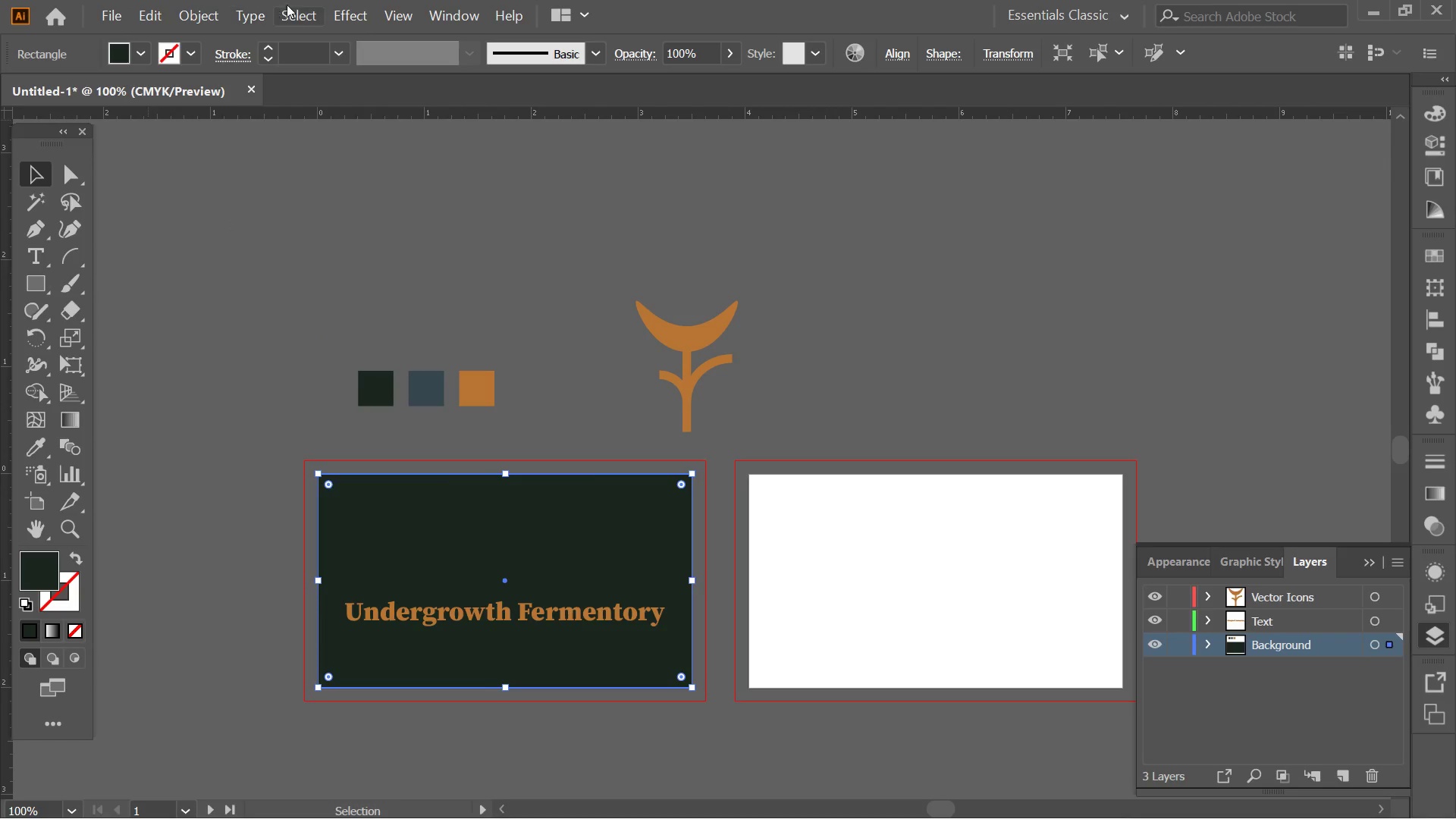 
left_click([450, 14])
 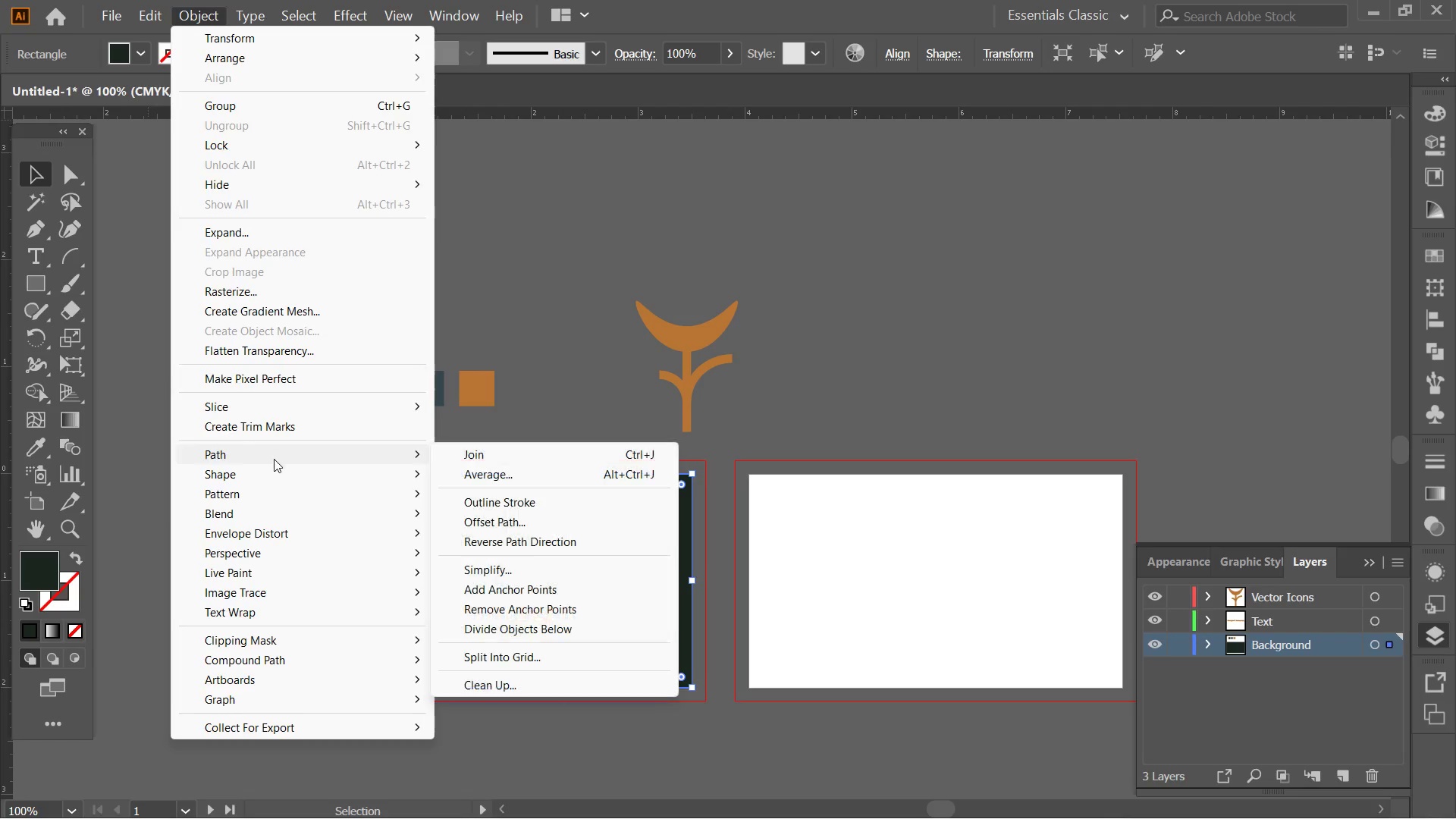 
left_click([557, 529])
 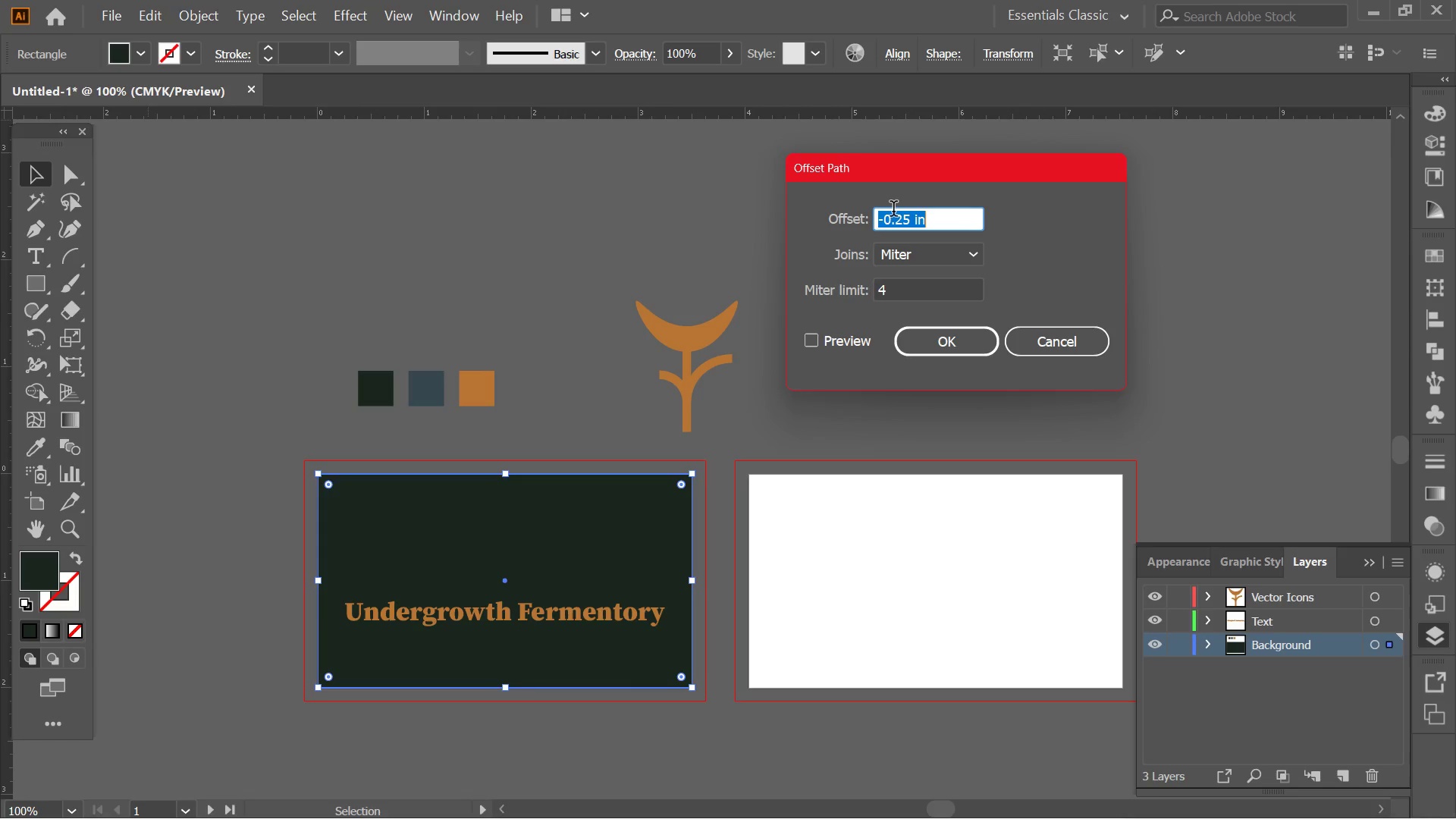 
left_click([893, 211])
 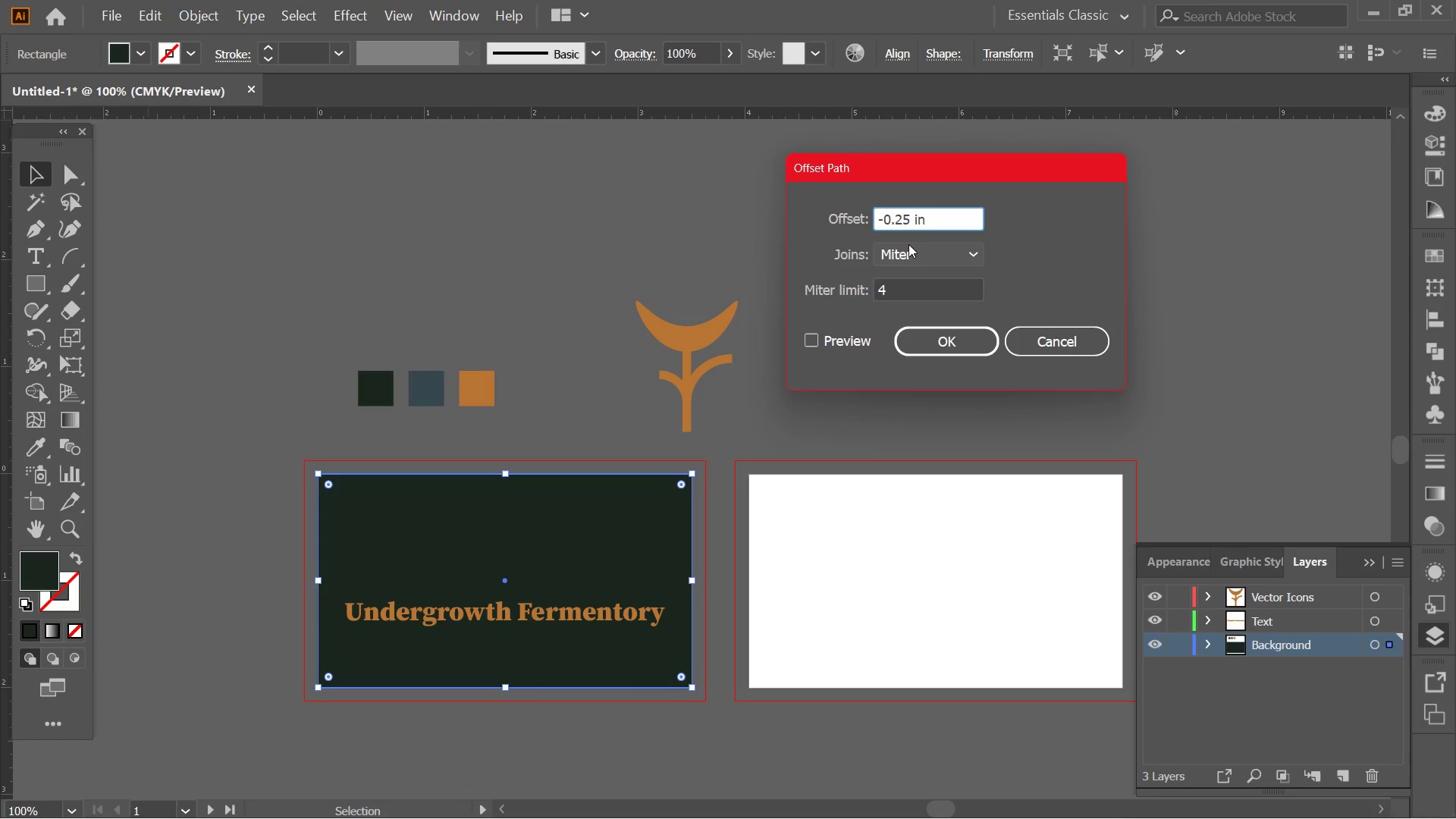 
key(Numpad1)
 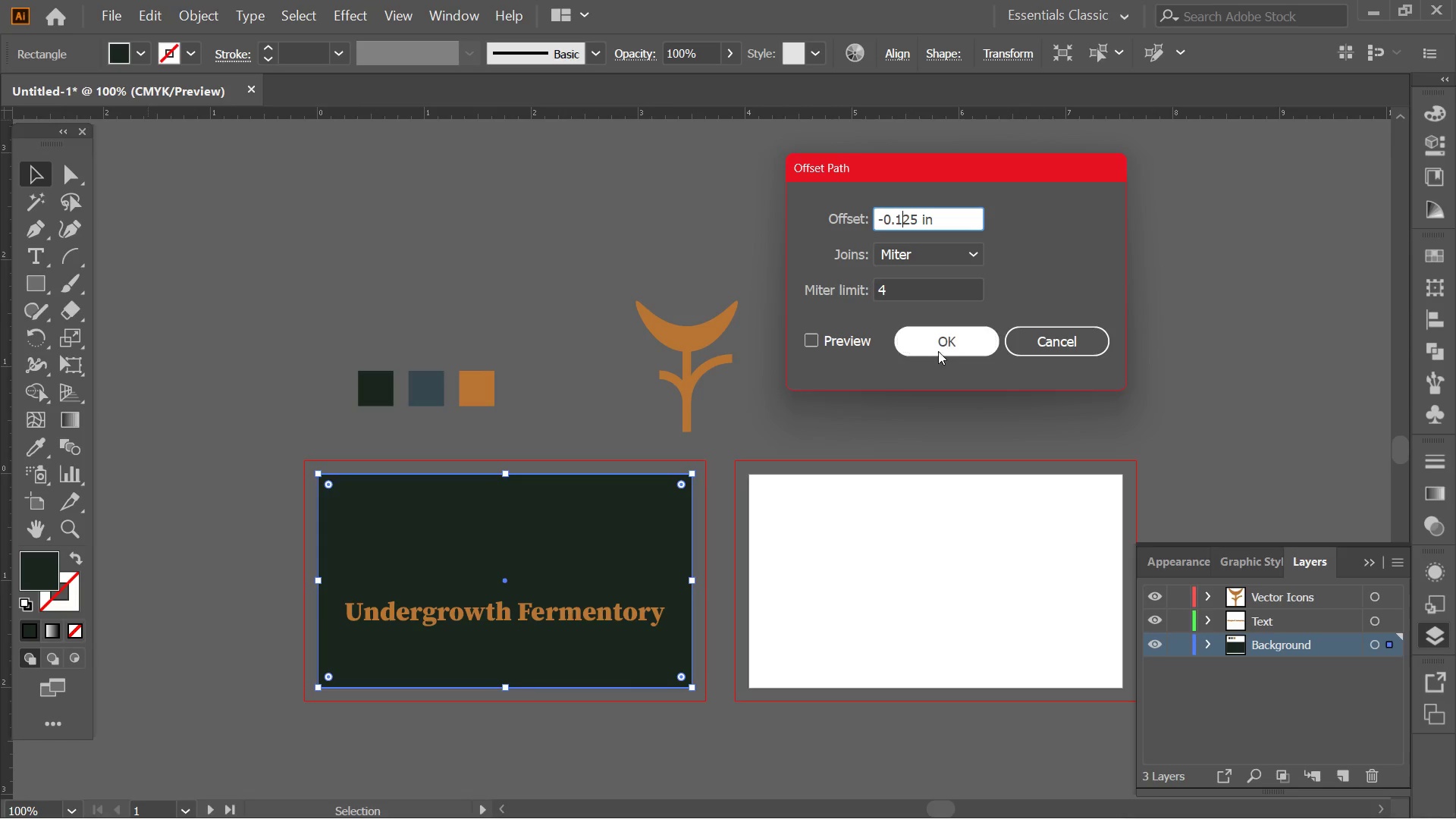 
left_click([938, 350])
 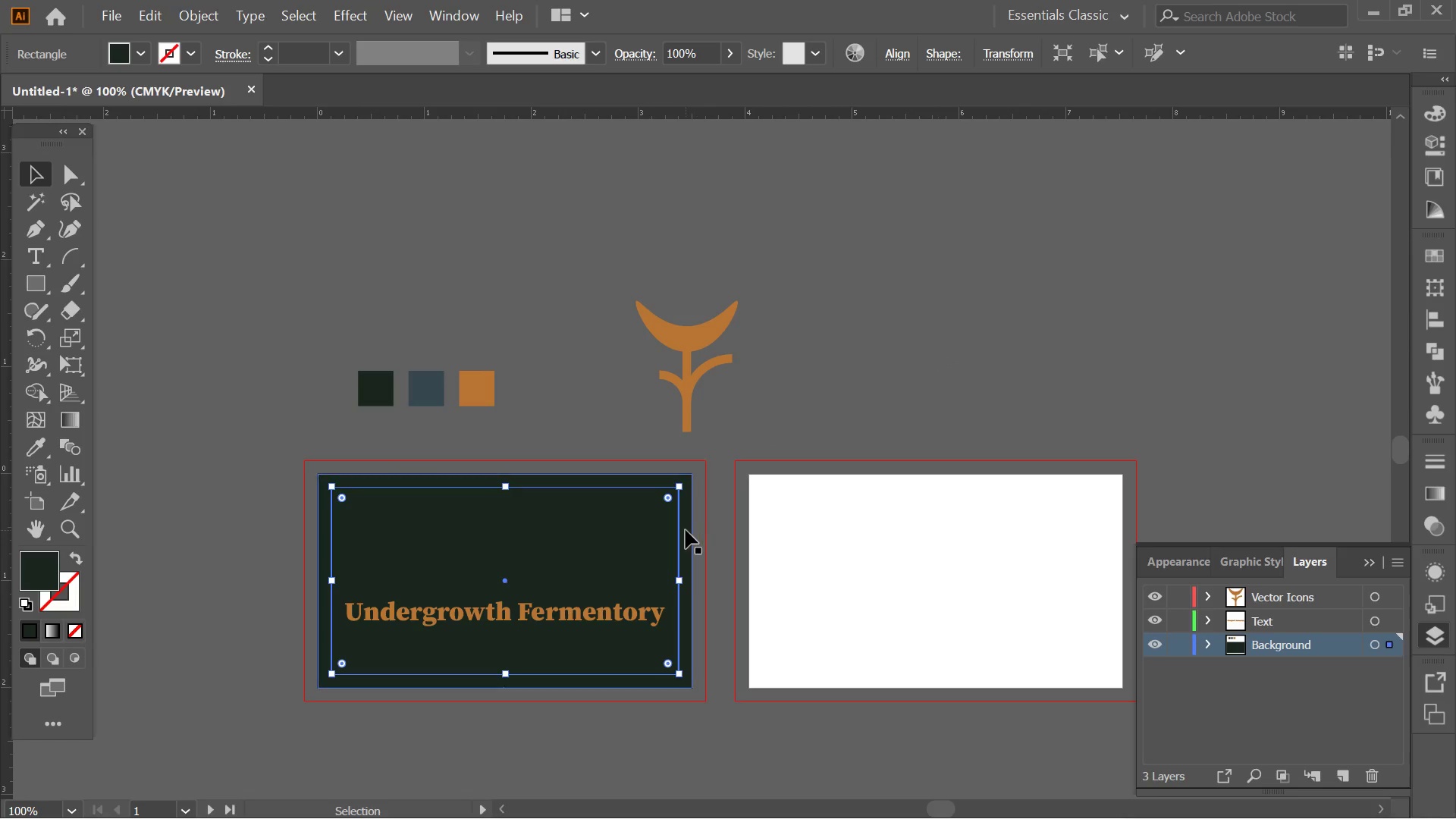 
right_click([677, 534])
 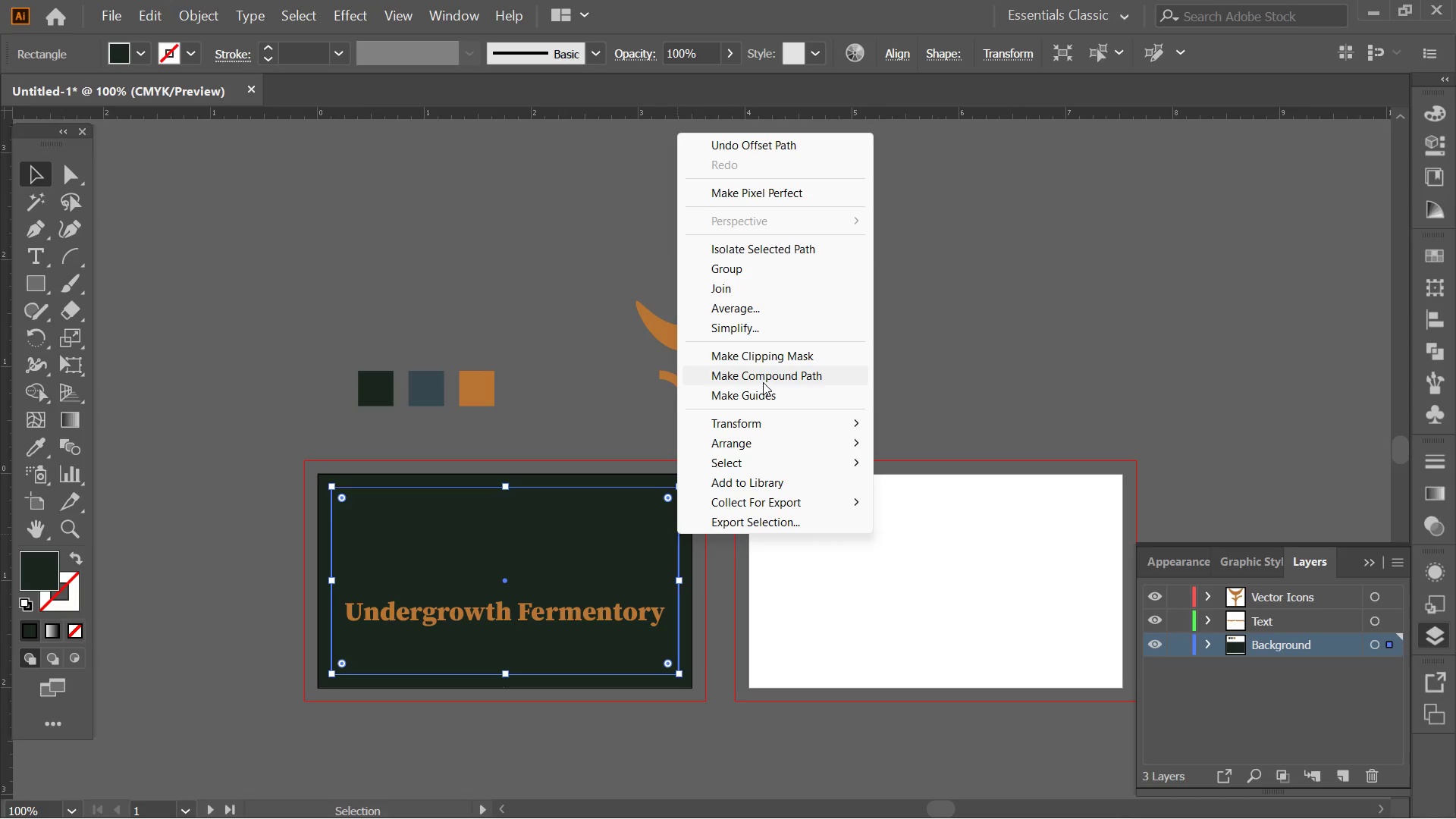 
double_click([915, 380])
 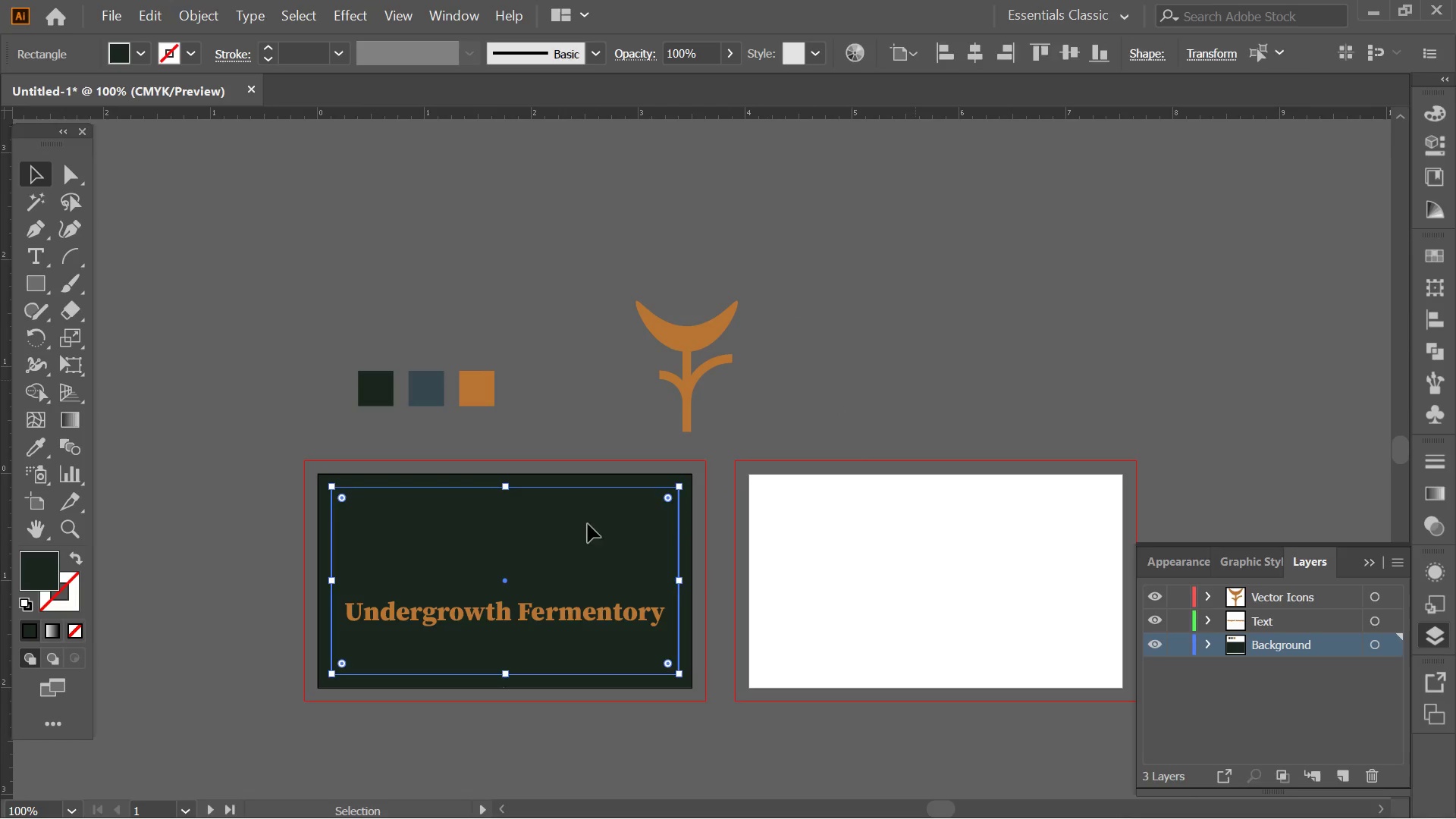 
key(Alt+AltLeft)
 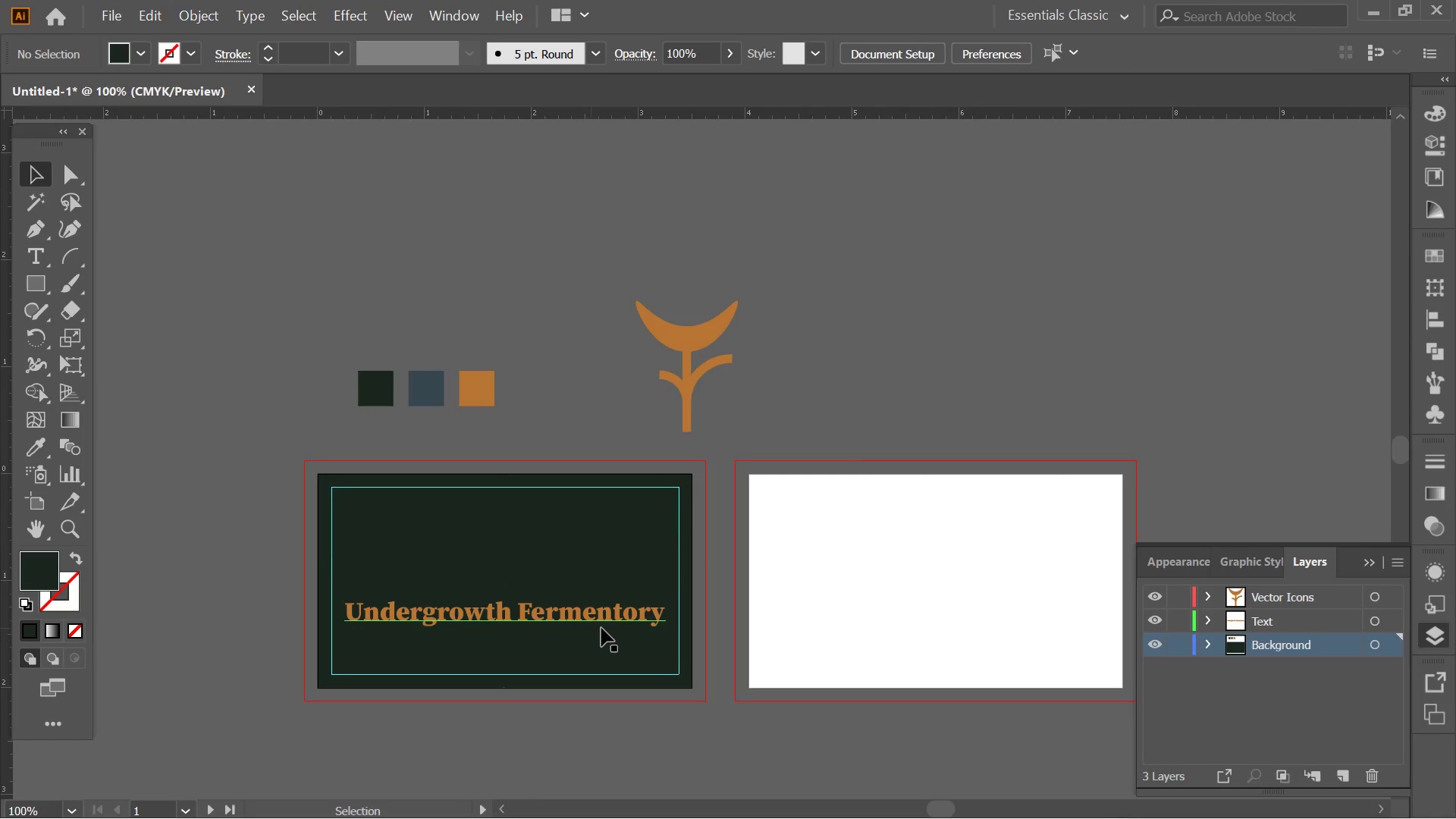 
left_click([629, 598])
 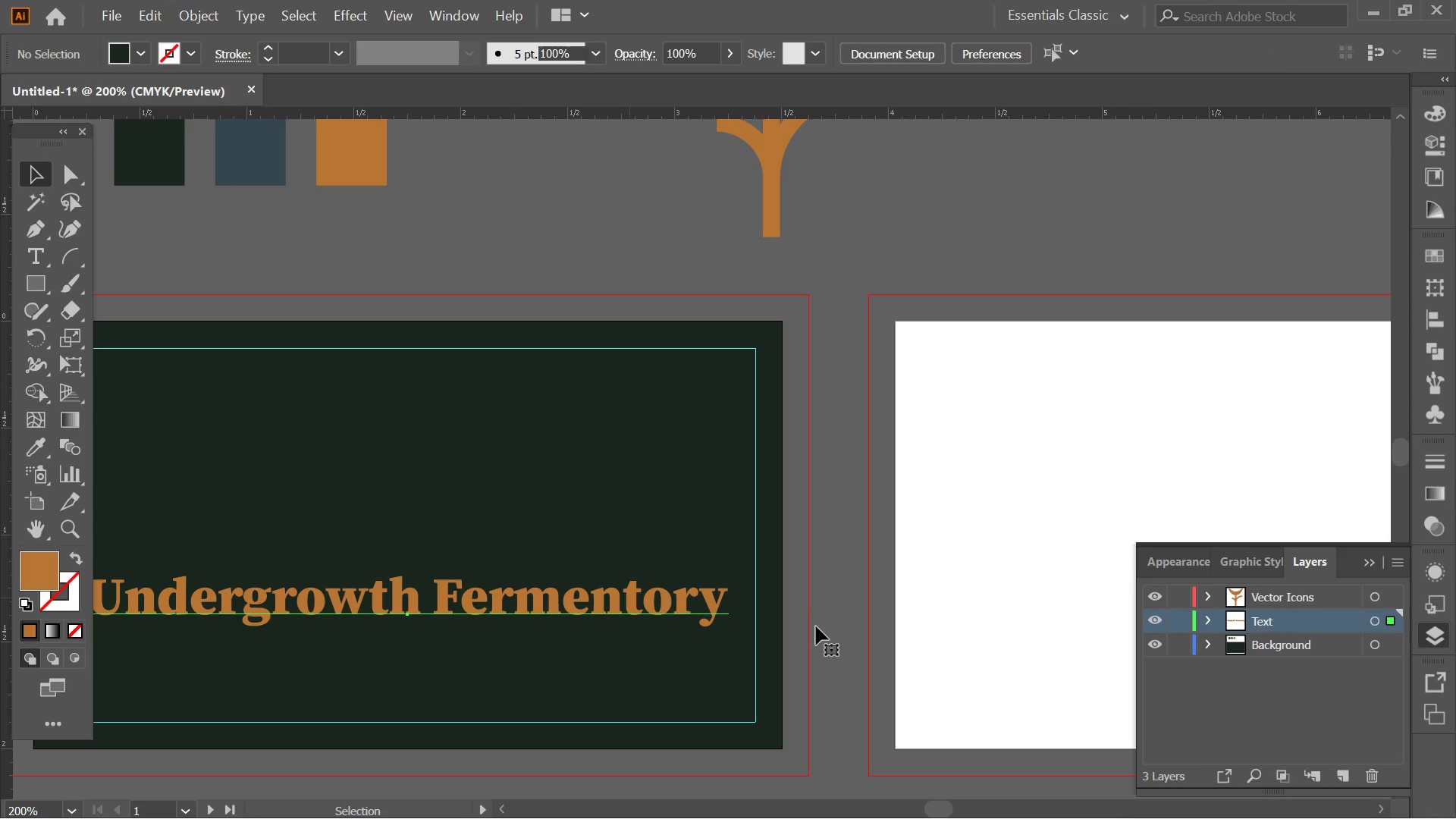 
scroll: coordinate [601, 628], scroll_direction: up, amount: 2.0
 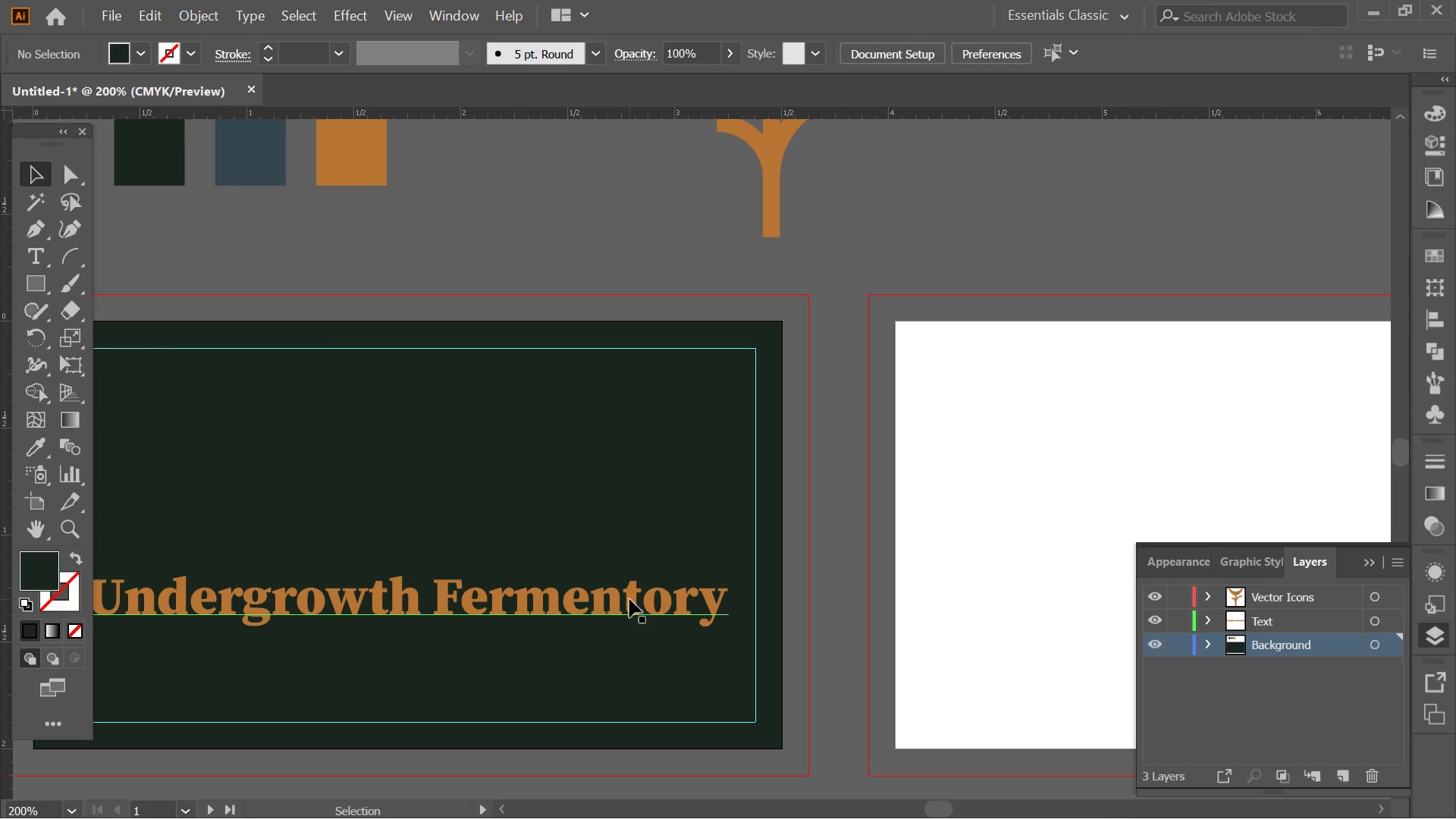 
hold_key(key=Space, duration=0.45)
 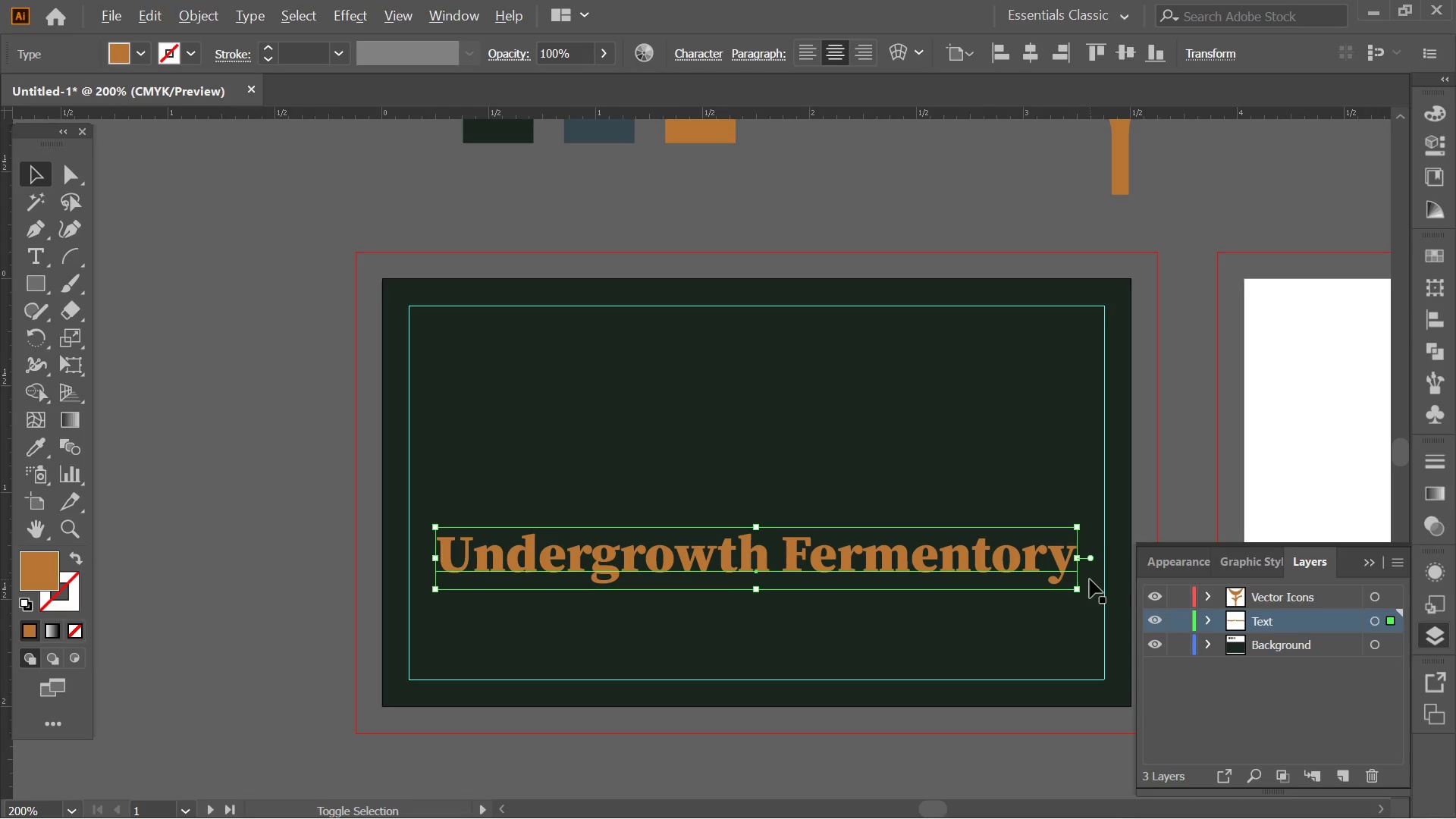 
left_click_drag(start_coordinate=[811, 626], to_coordinate=[1159, 583])
 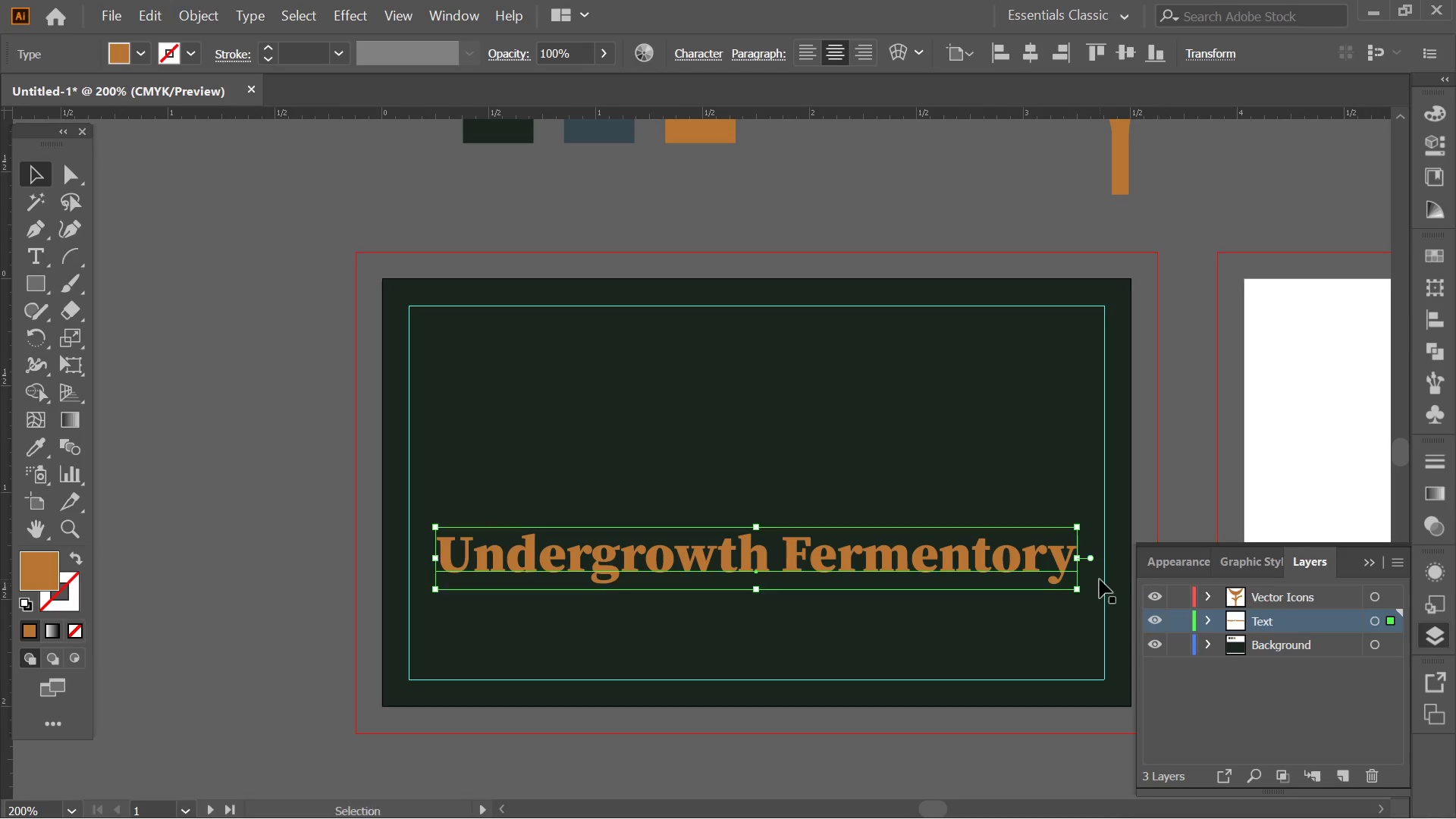 
hold_key(key=ShiftLeft, duration=2.59)
hold_key(key=AltLeft, duration=2.42)
left_click_drag(start_coordinate=[1080, 592], to_coordinate=[1106, 602])
 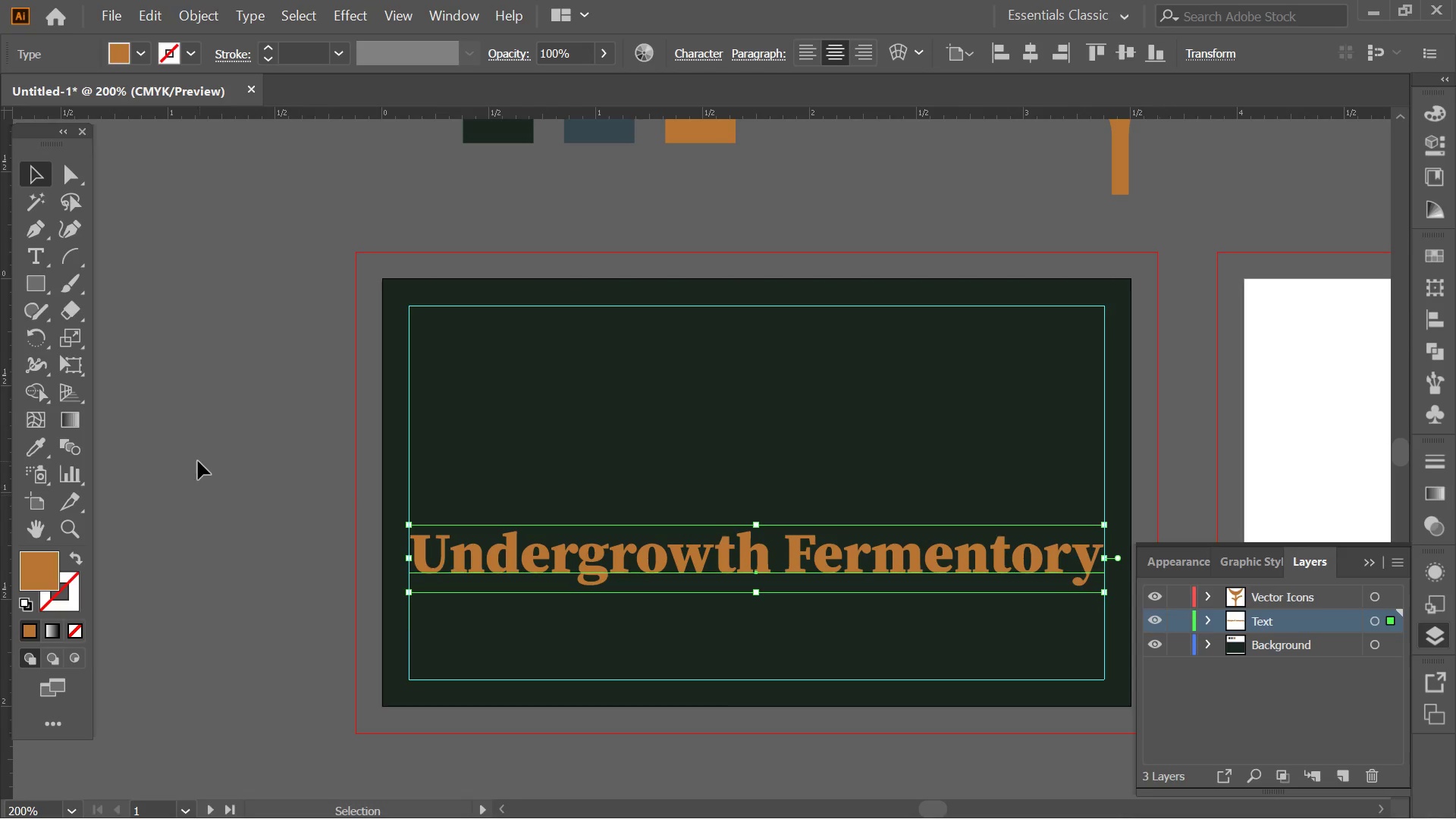 
left_click([198, 461])
 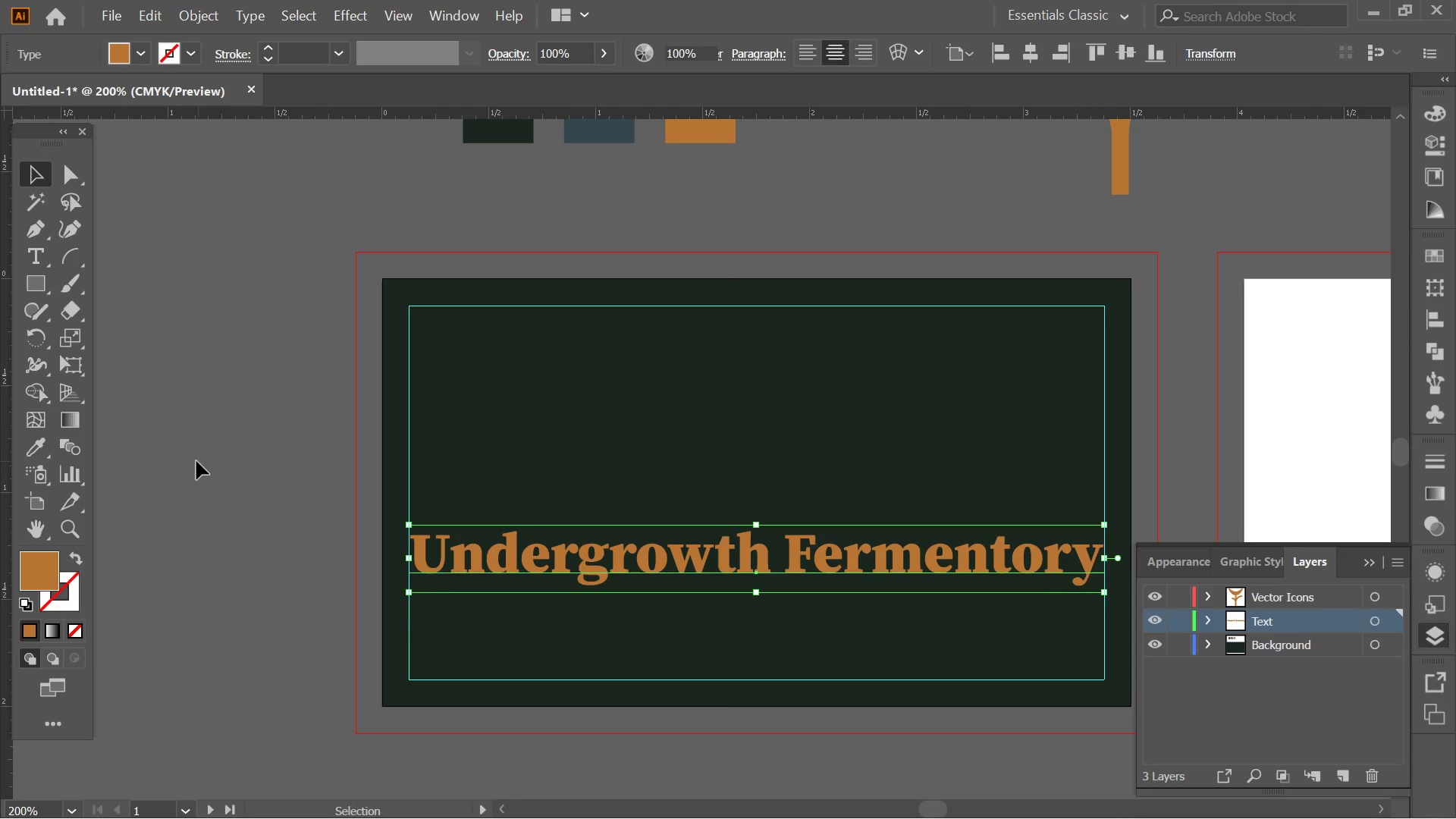 
hold_key(key=AltLeft, duration=0.31)
 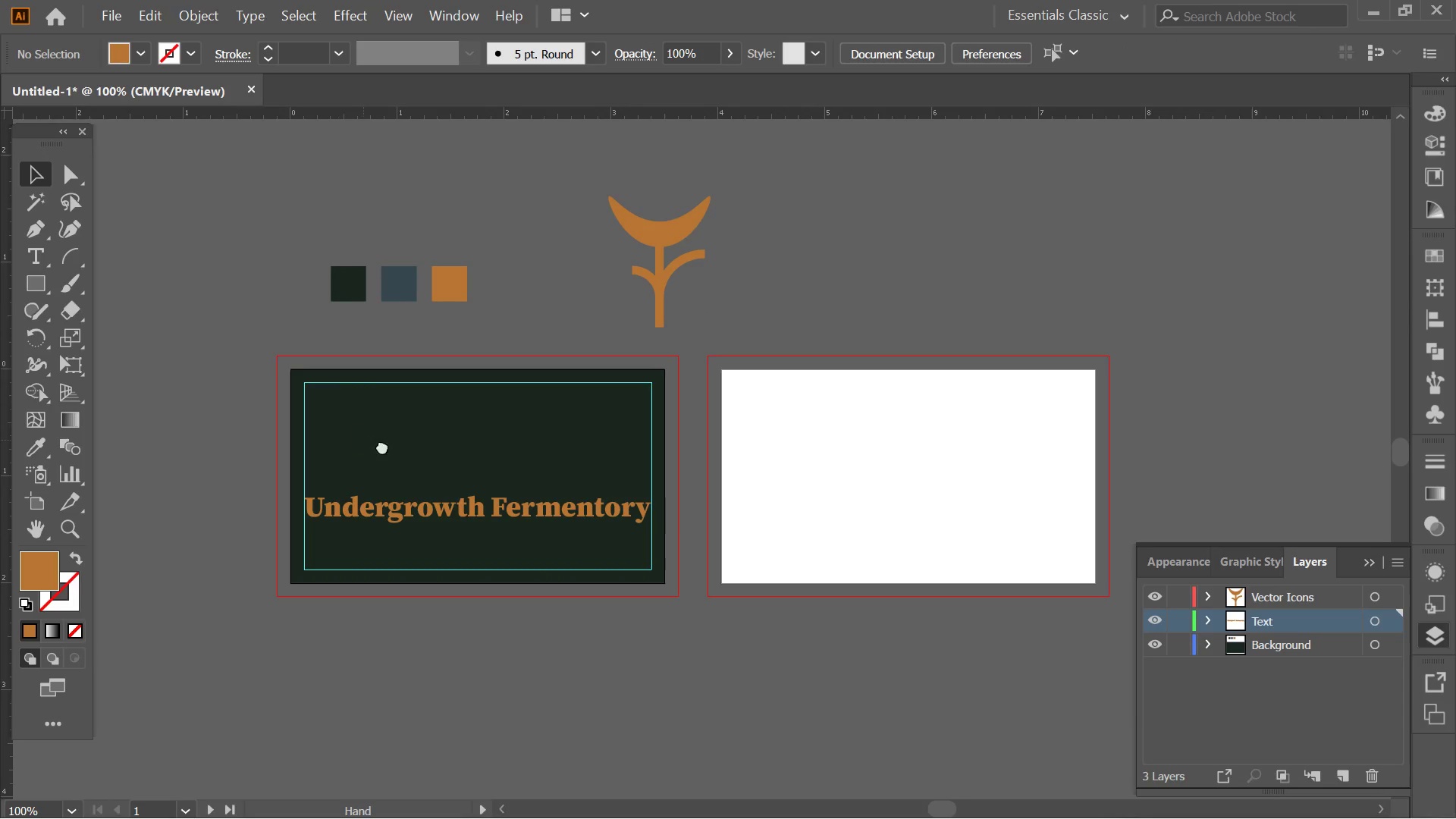 
hold_key(key=Space, duration=0.58)
 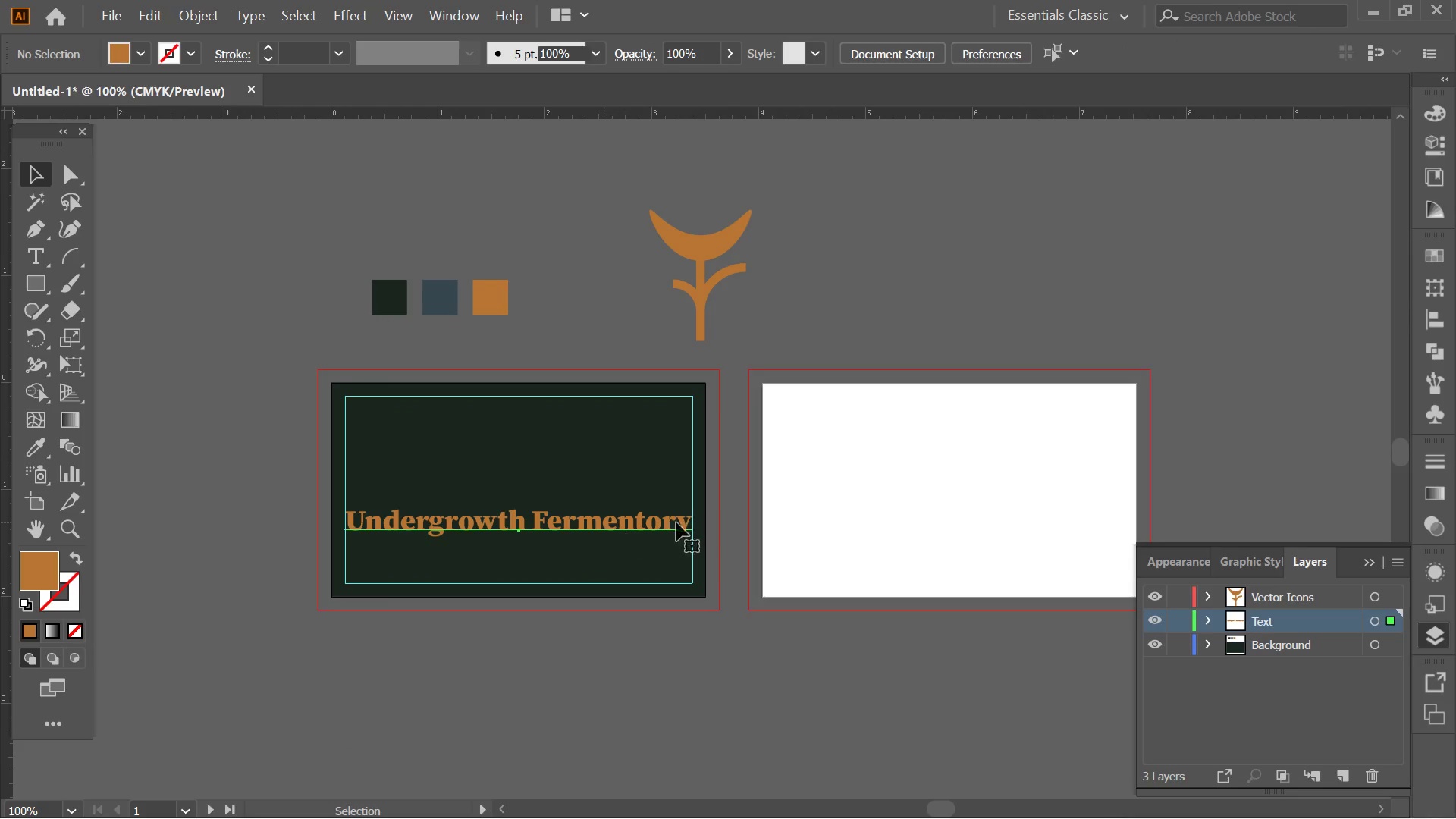 
scroll: coordinate [200, 458], scroll_direction: down, amount: 2.0
 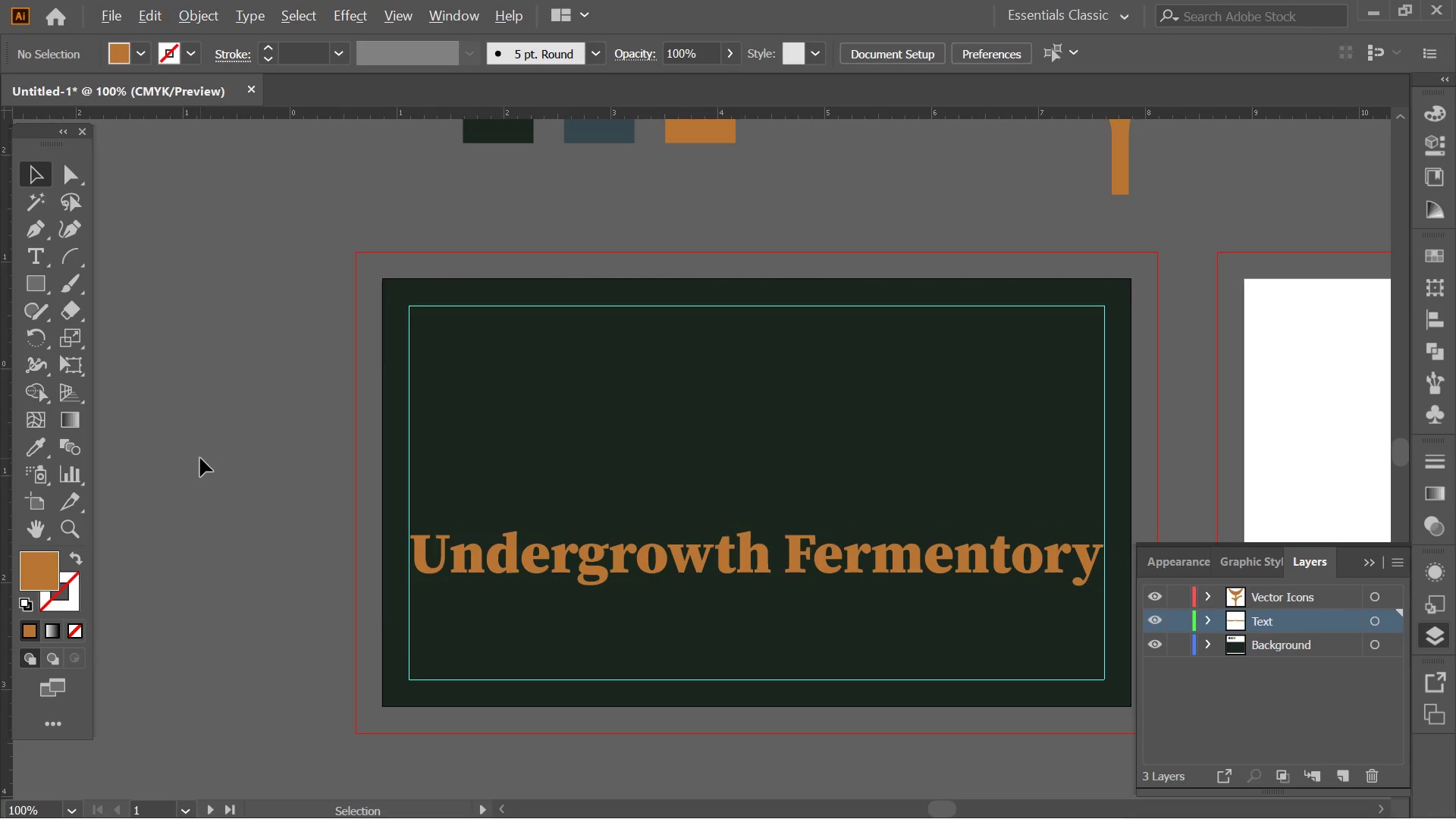 
left_click_drag(start_coordinate=[362, 440], to_coordinate=[402, 453])
 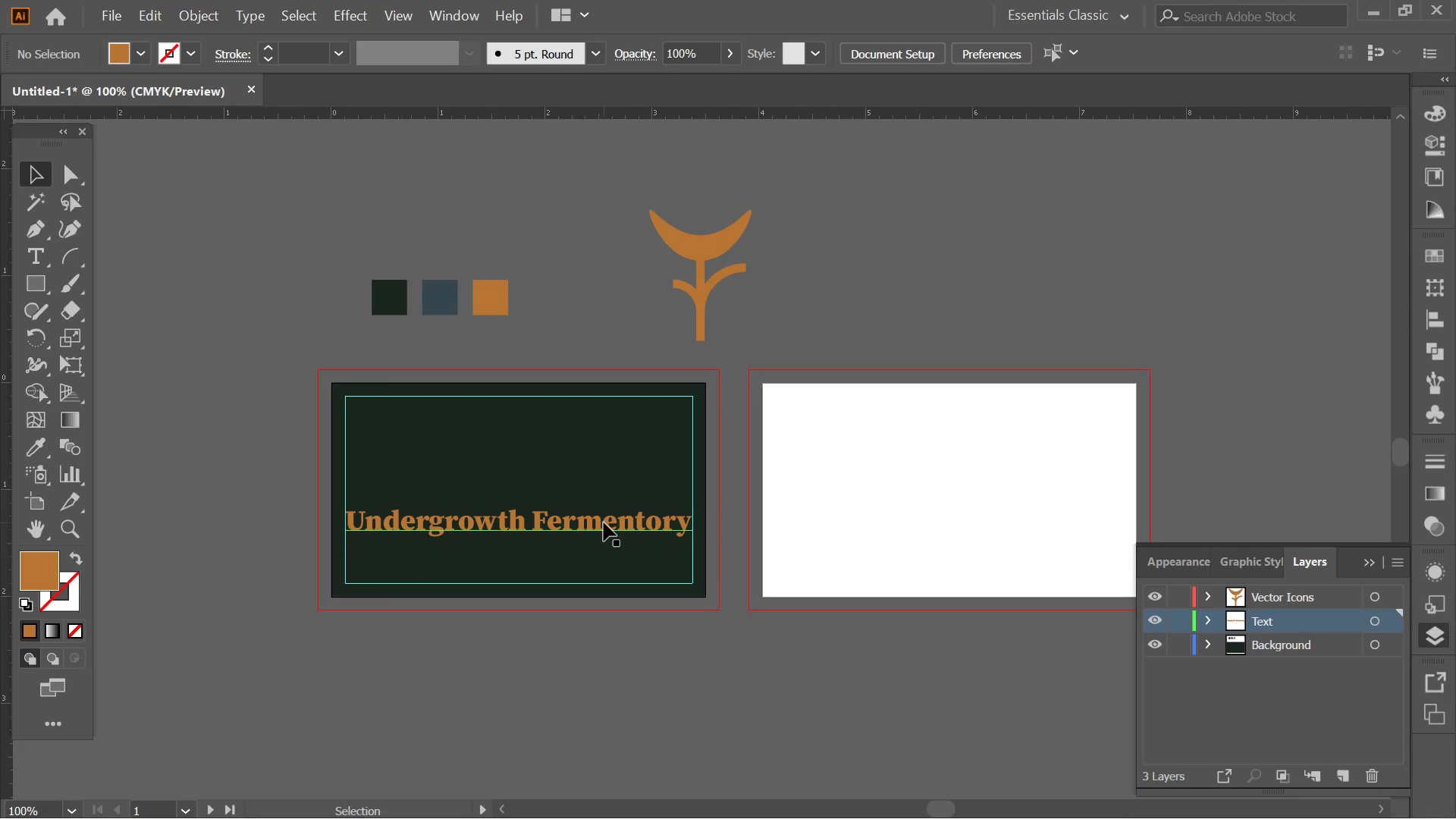 
left_click([604, 522])
 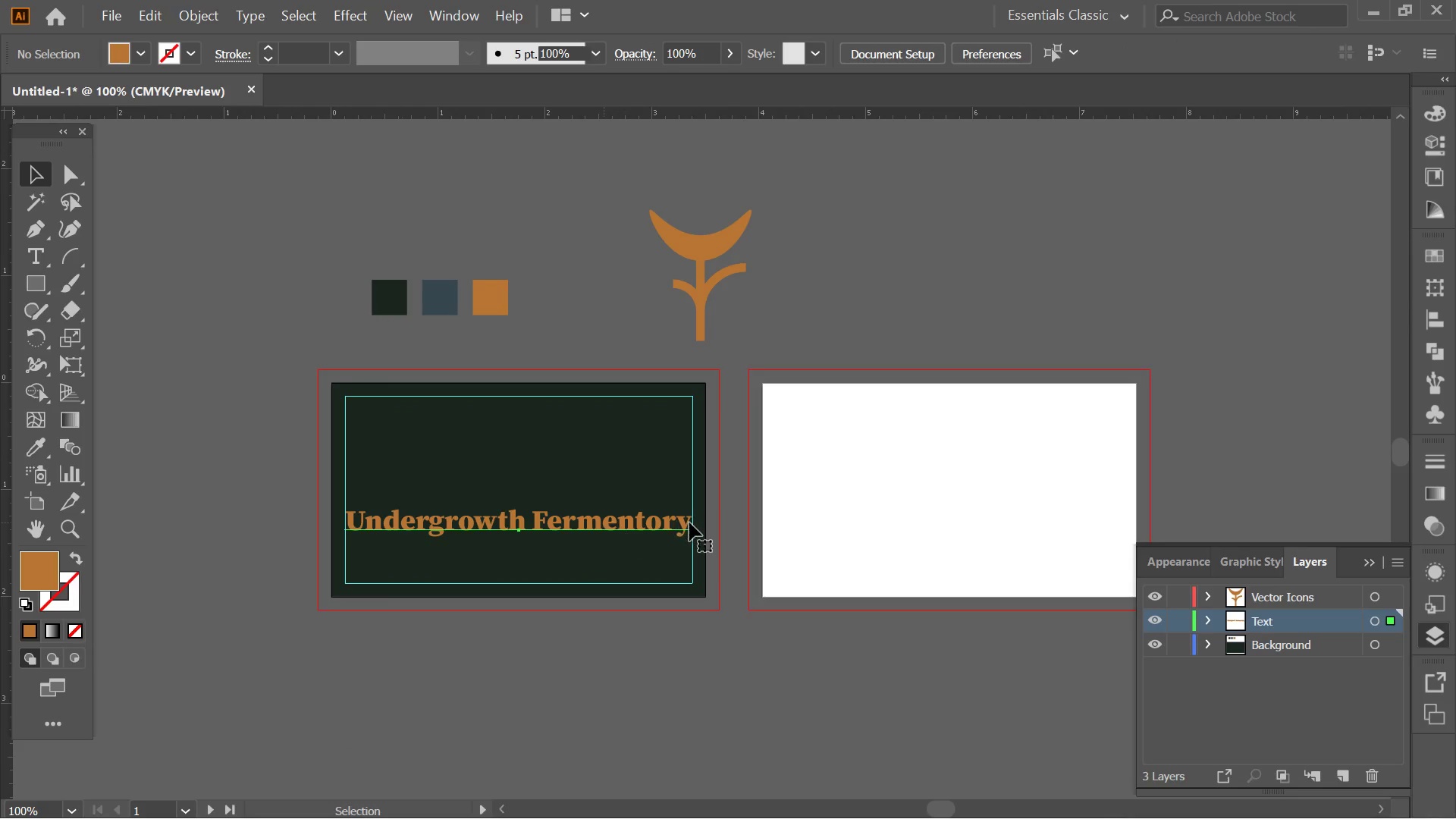 
hold_key(key=AltLeft, duration=0.41)
 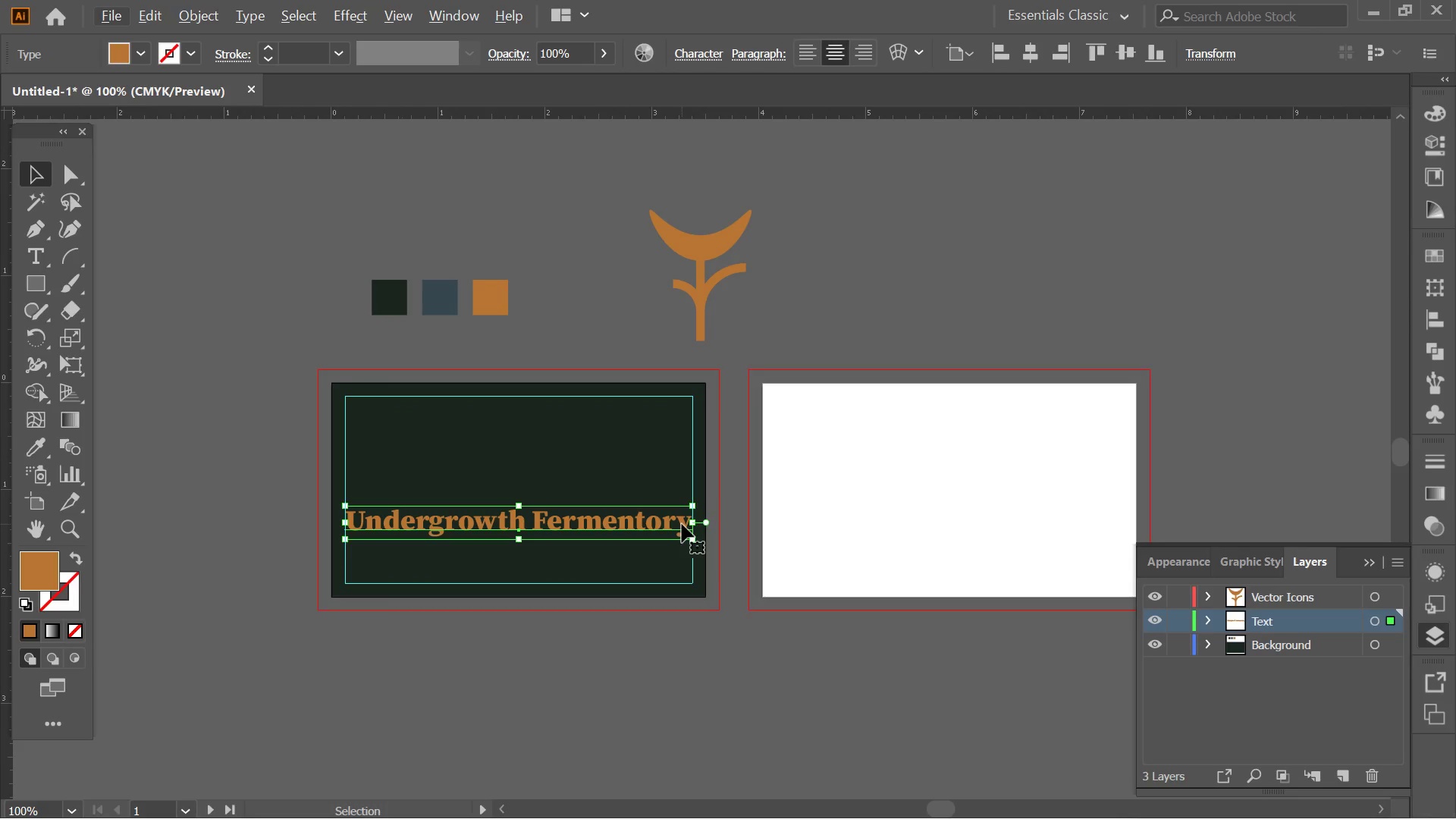 
hold_key(key=ControlLeft, duration=0.31)
scroll: coordinate [677, 519], scroll_direction: up, amount: 2.0
 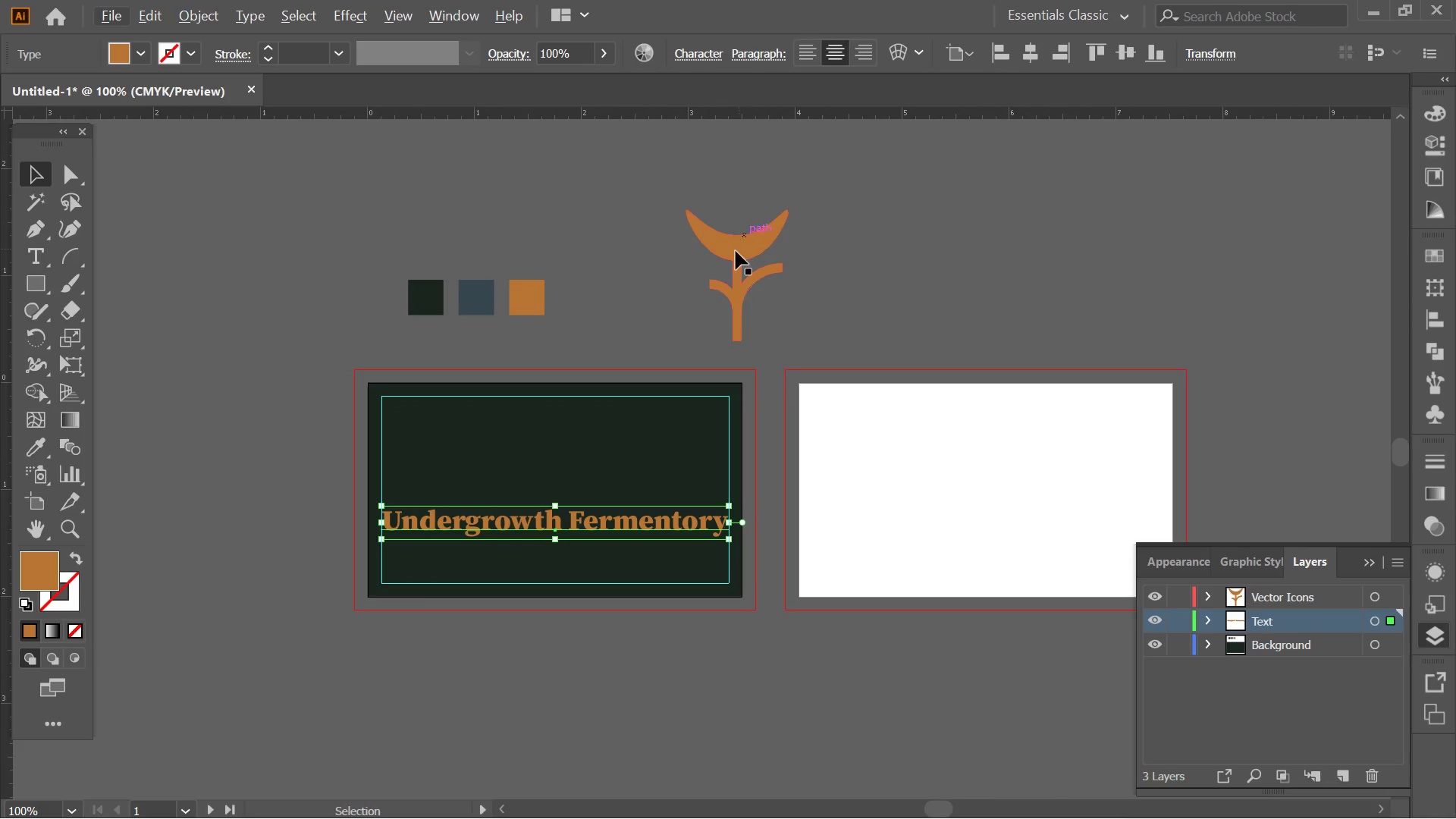 
left_click_drag(start_coordinate=[736, 251], to_coordinate=[545, 436])
 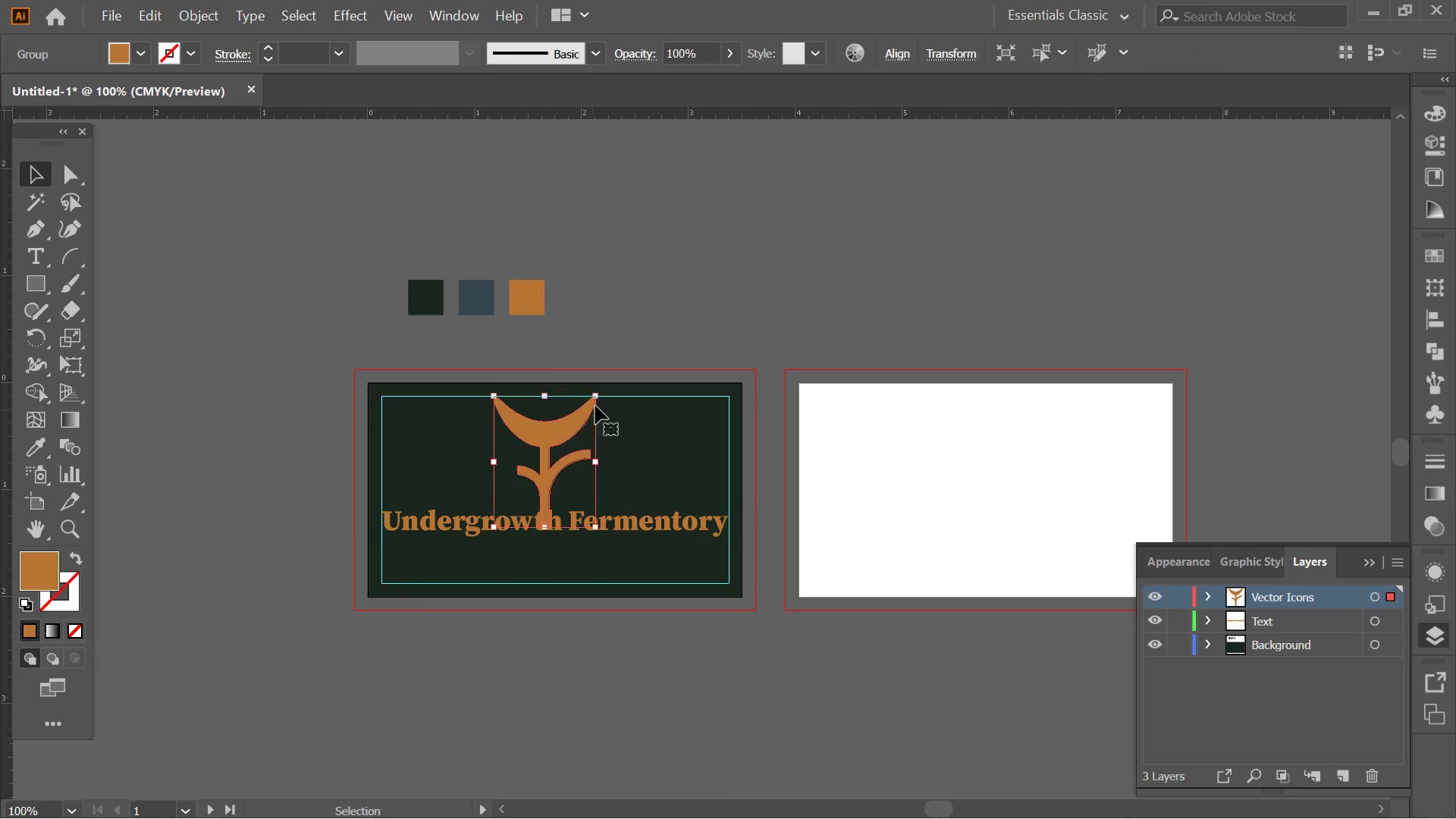 
hold_key(key=AltLeft, duration=2.78)
hold_key(key=ShiftLeft, duration=2.78)
left_click_drag(start_coordinate=[598, 397], to_coordinate=[578, 405])
 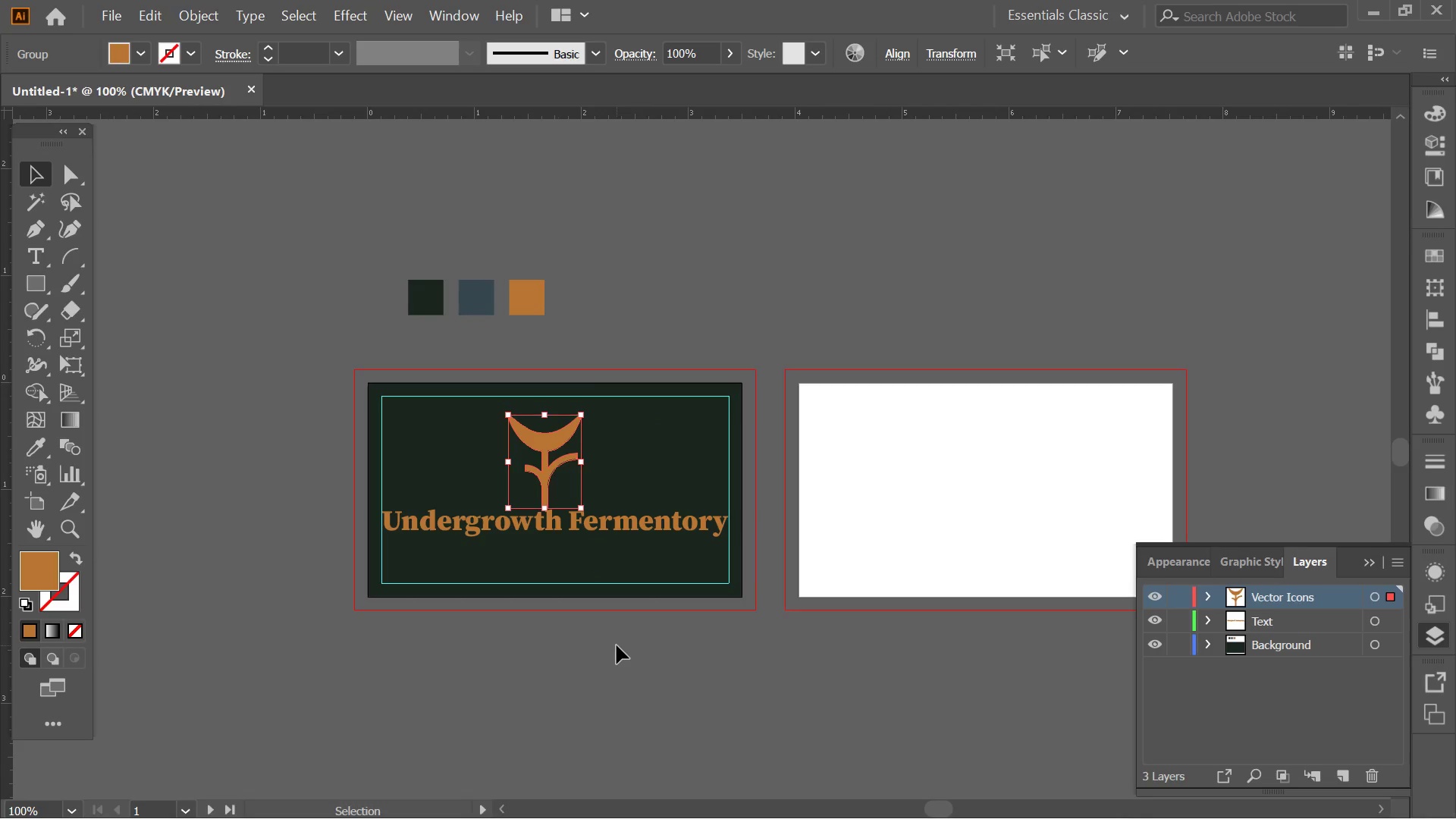 
left_click([617, 645])
 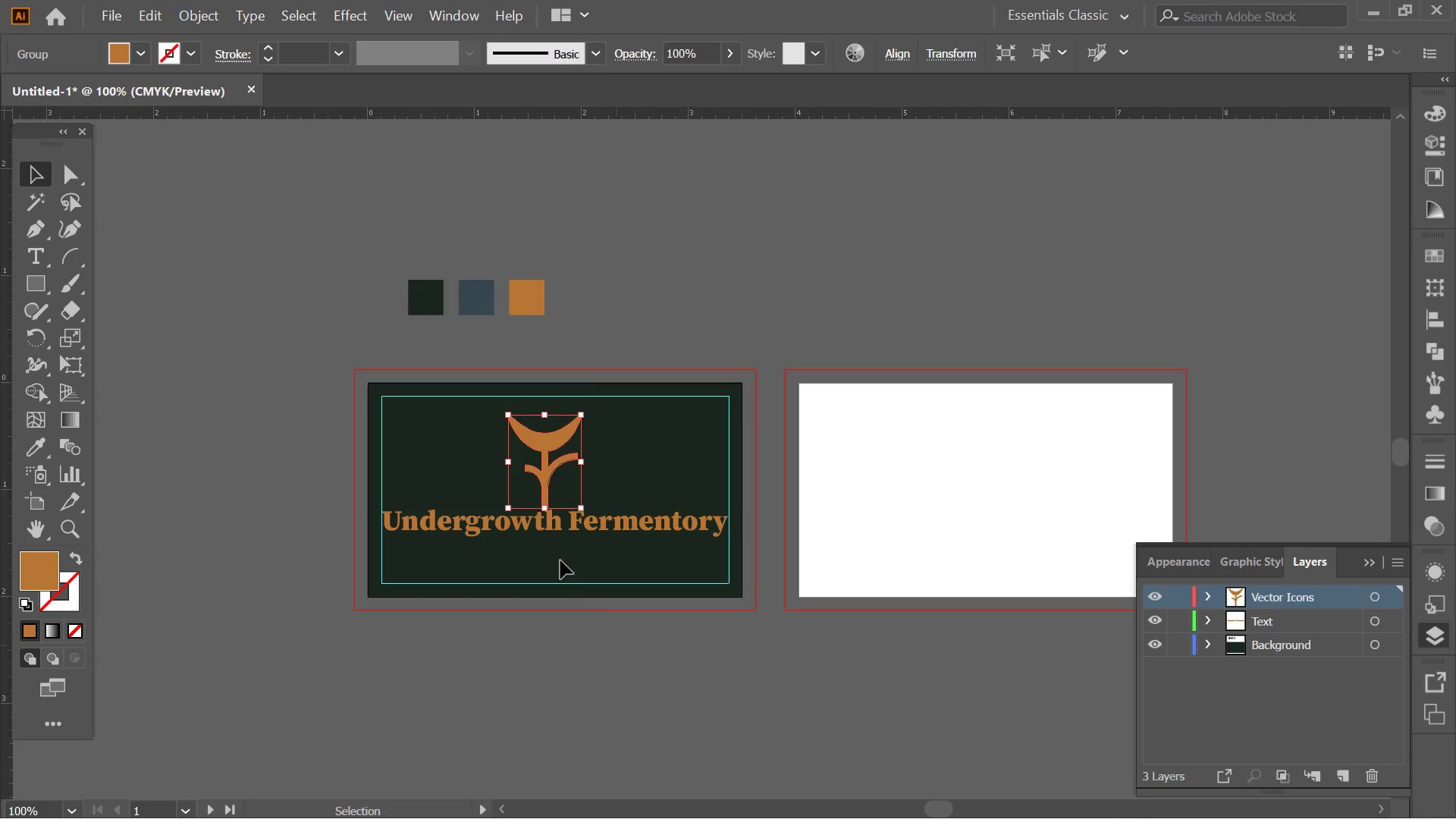 
hold_key(key=AltLeft, duration=0.44)
 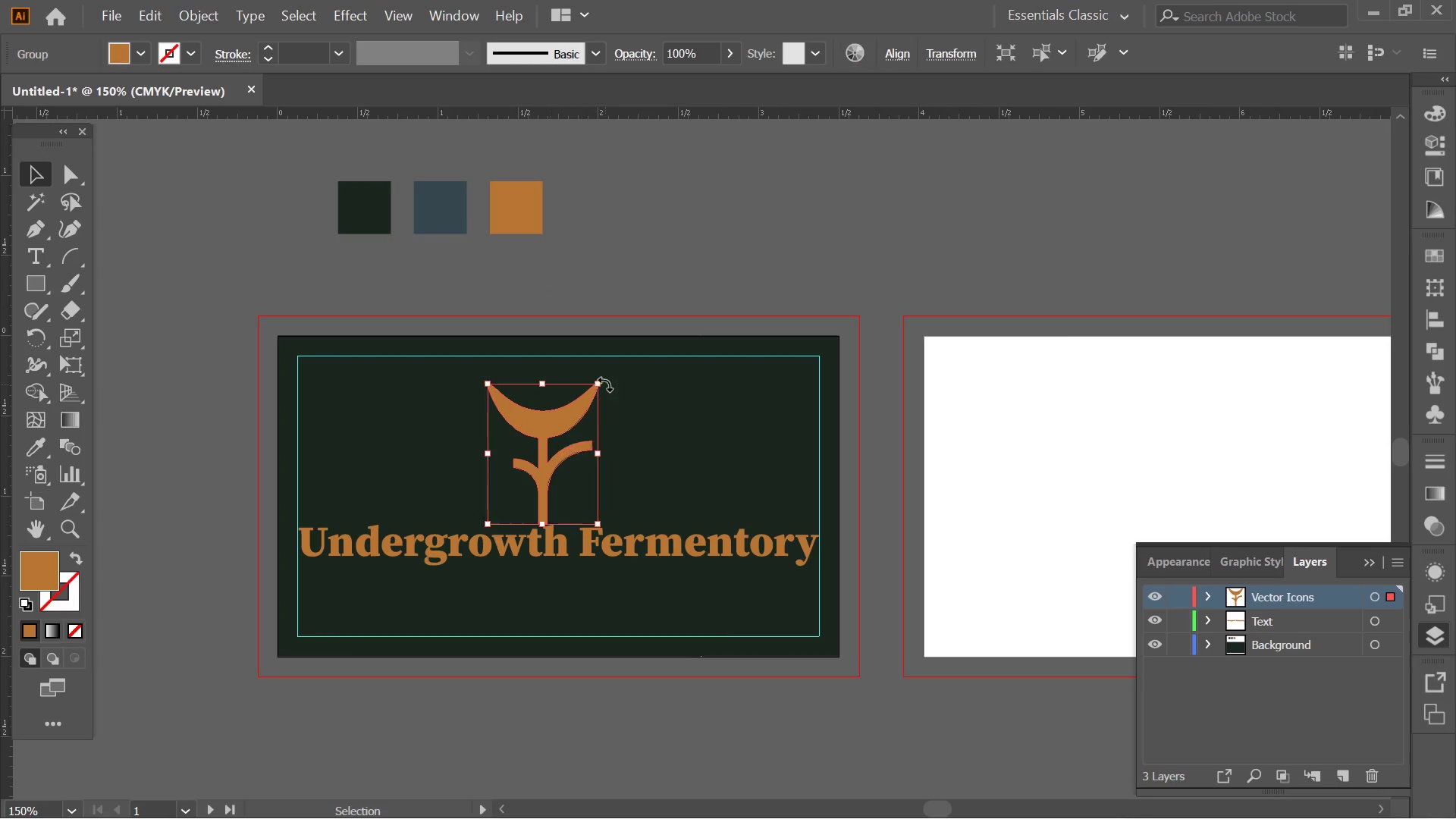 
left_click([550, 457])
 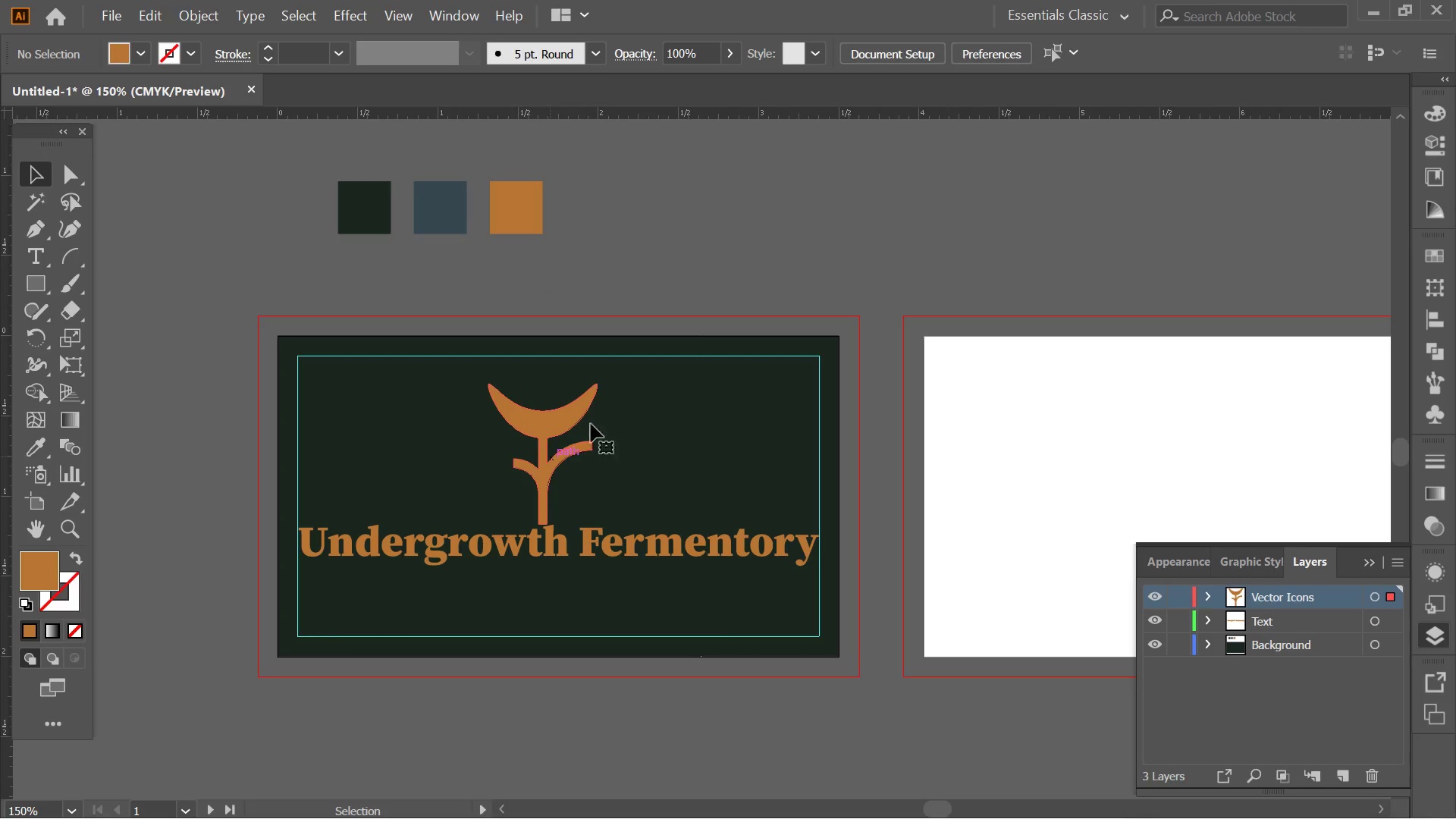 
scroll: coordinate [545, 479], scroll_direction: up, amount: 1.0
 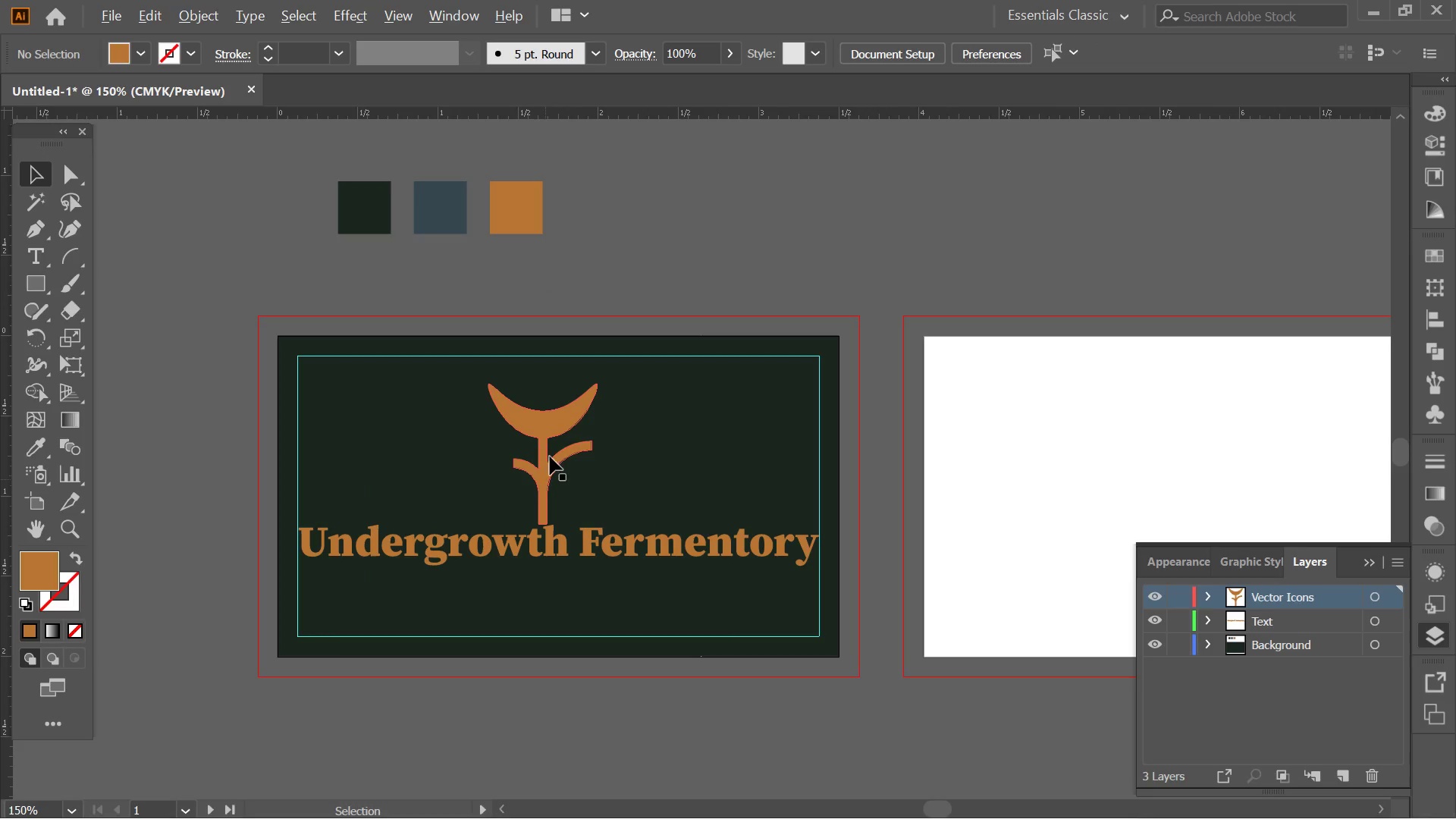 
hold_key(key=AltLeft, duration=1.3)
 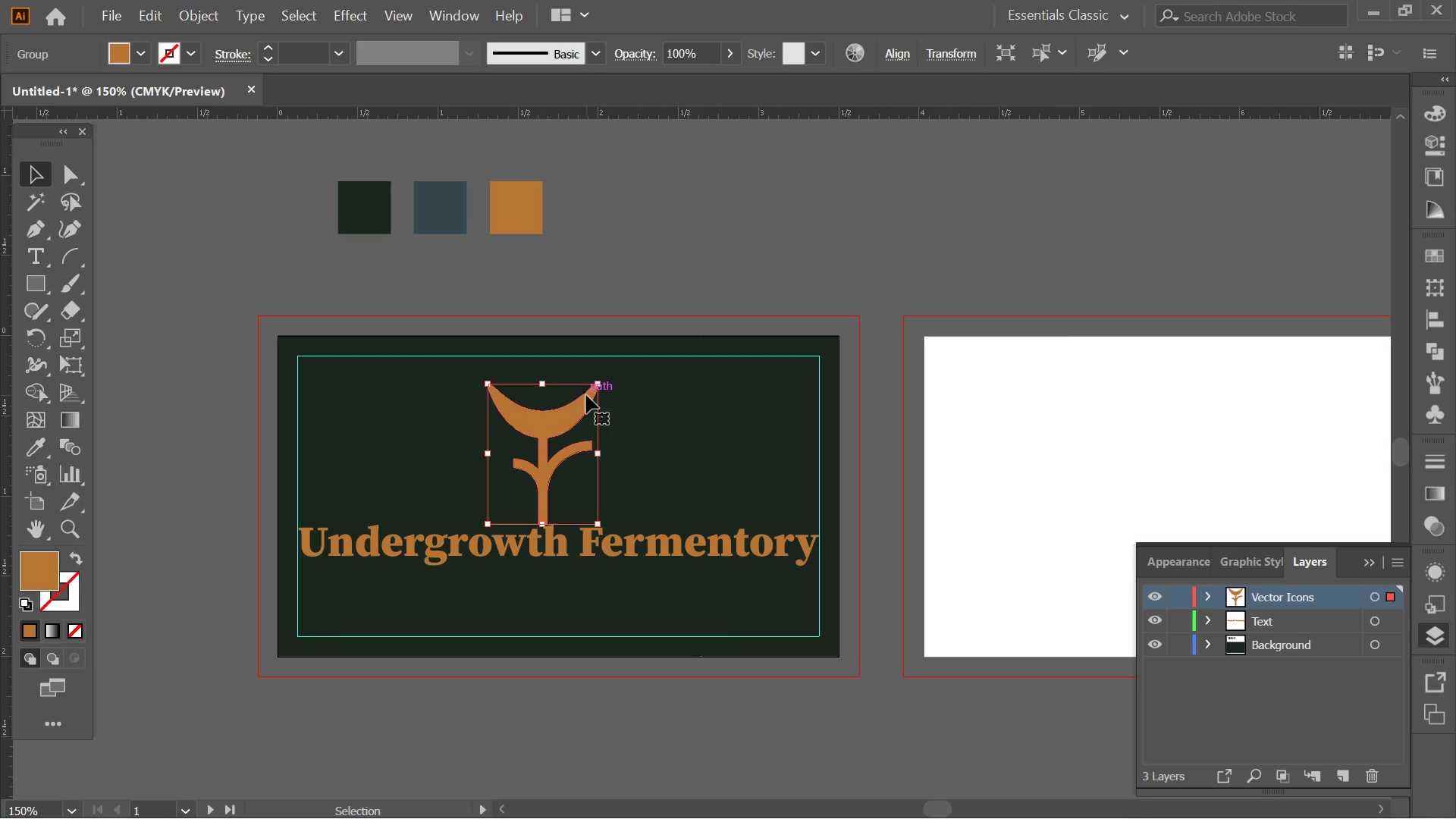 
hold_key(key=ShiftLeft, duration=1.31)